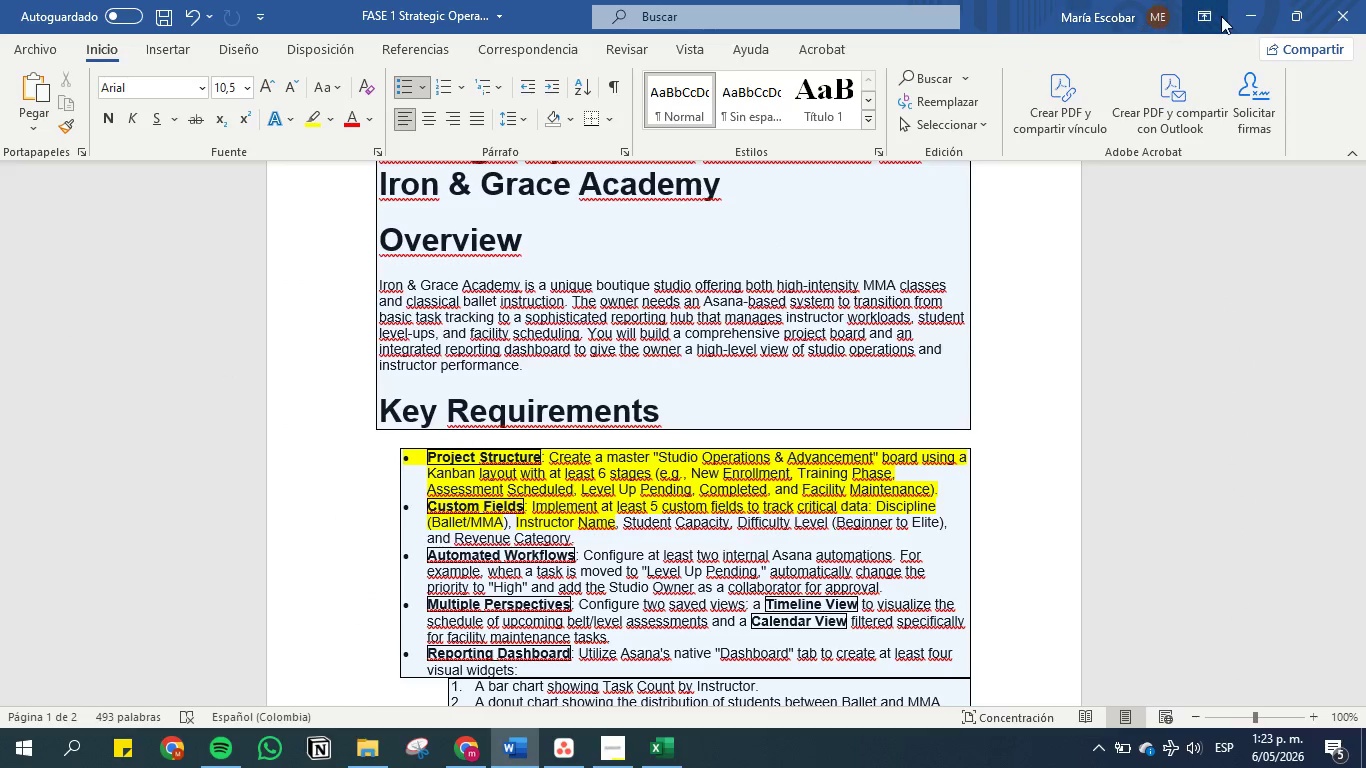 
left_click([1248, 4])
 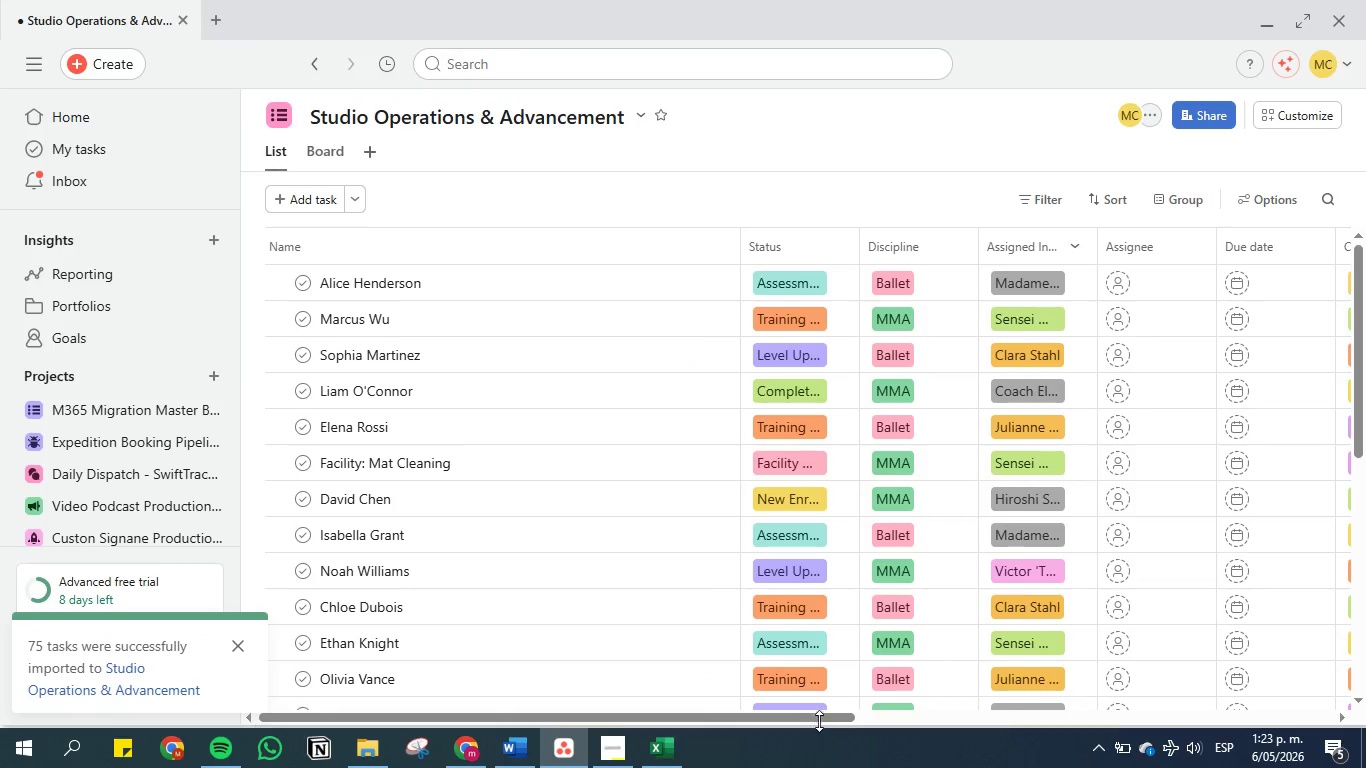 
left_click_drag(start_coordinate=[818, 717], to_coordinate=[838, 701])
 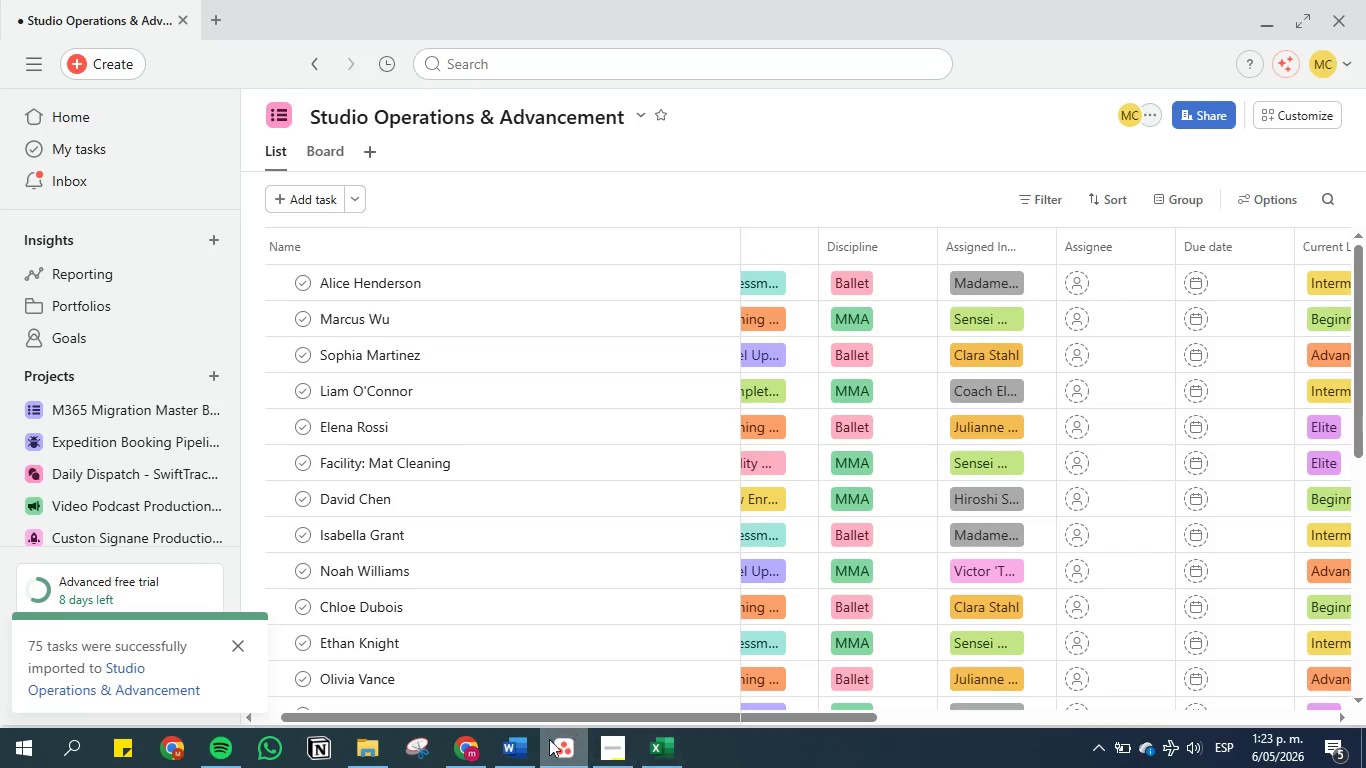 
left_click([509, 750])
 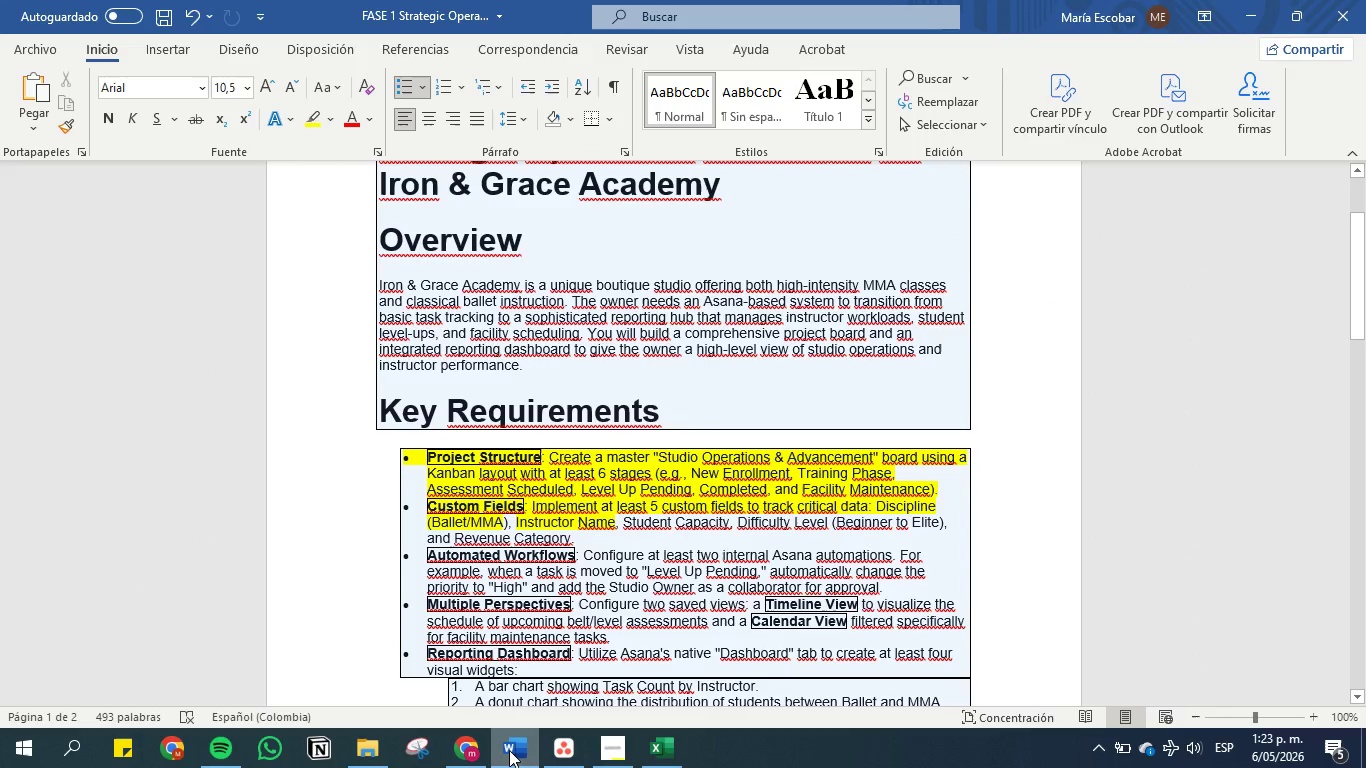 
left_click([509, 750])
 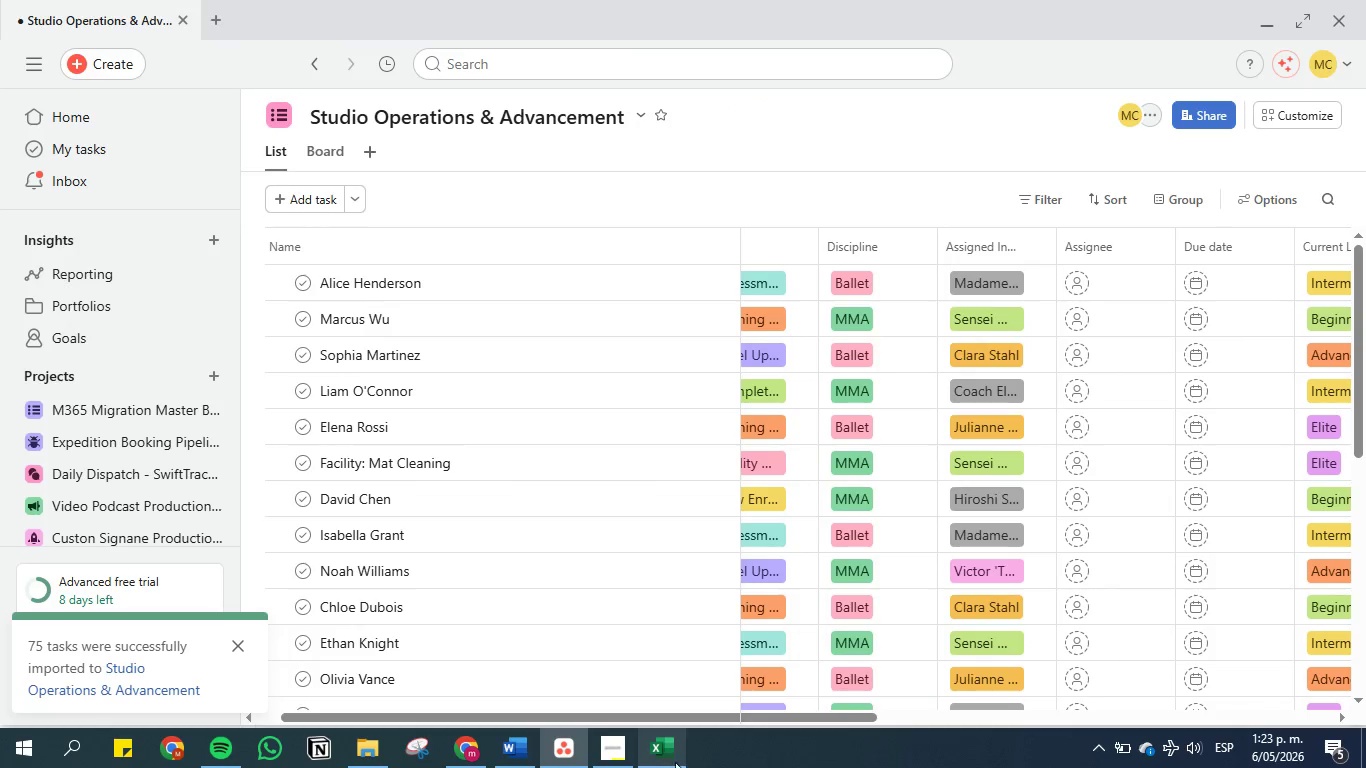 
left_click([664, 749])
 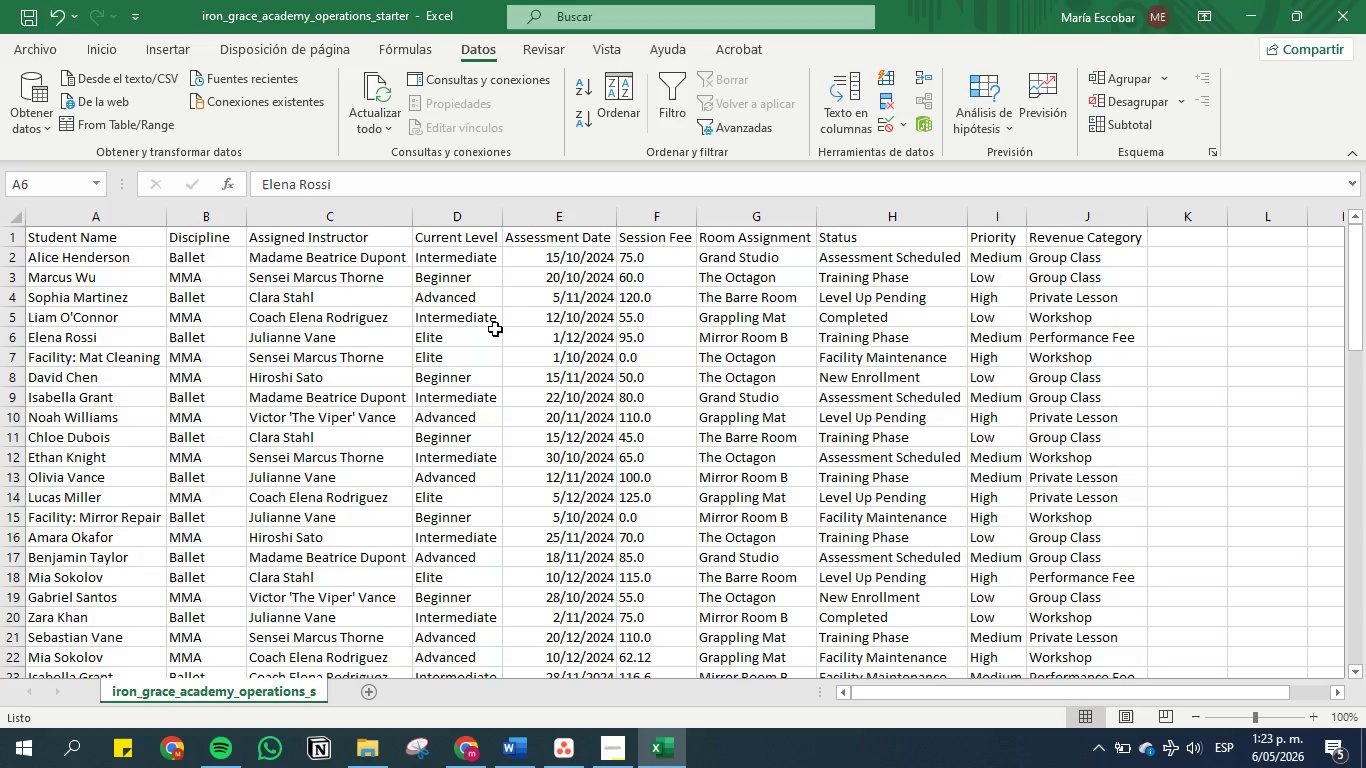 
wait(5.52)
 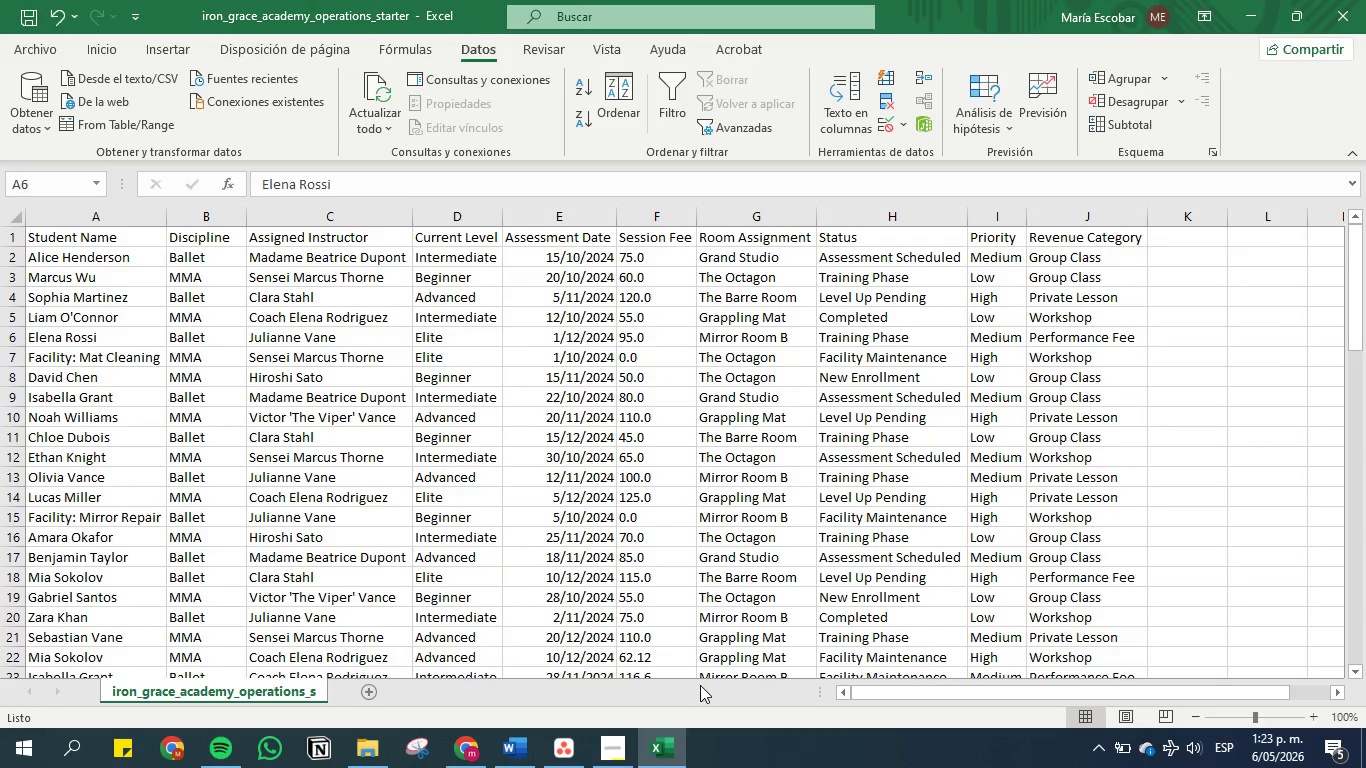 
left_click([1253, 8])
 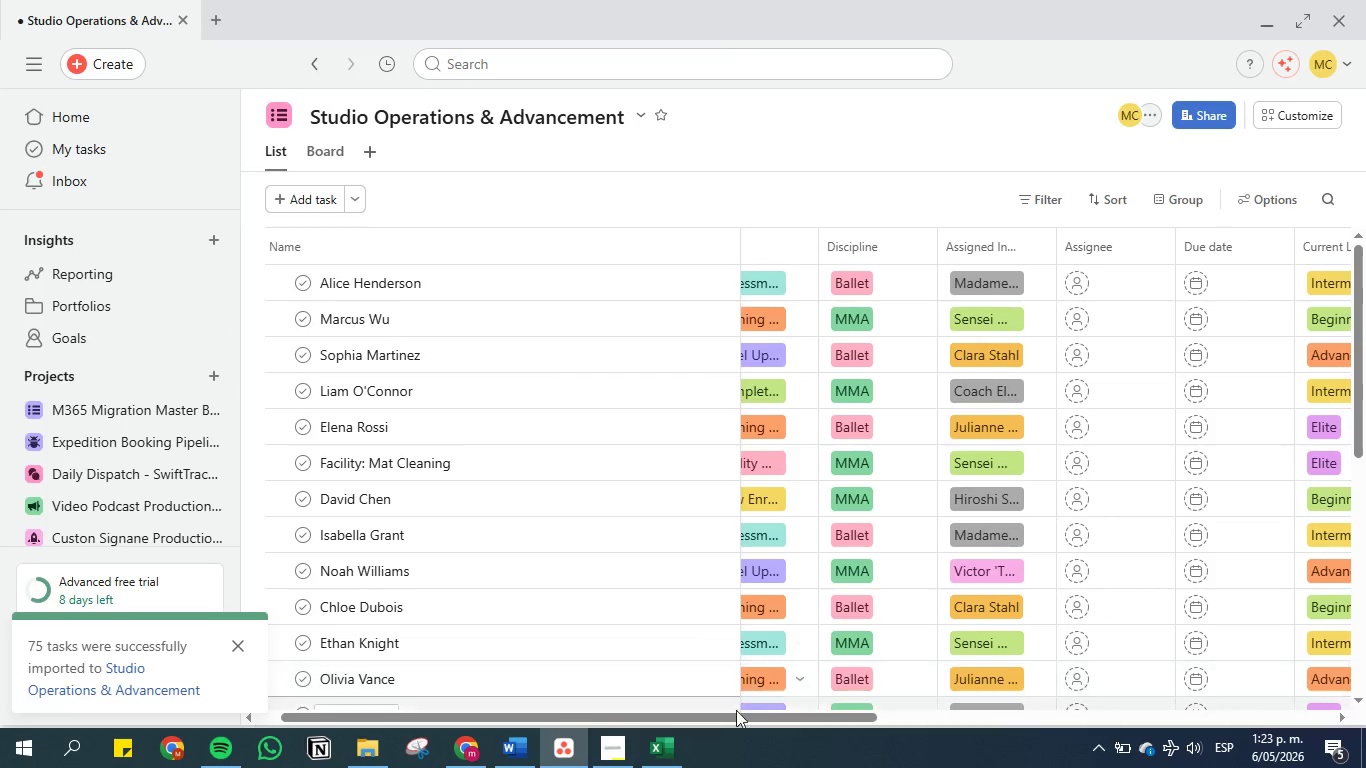 
left_click_drag(start_coordinate=[708, 715], to_coordinate=[745, 702])
 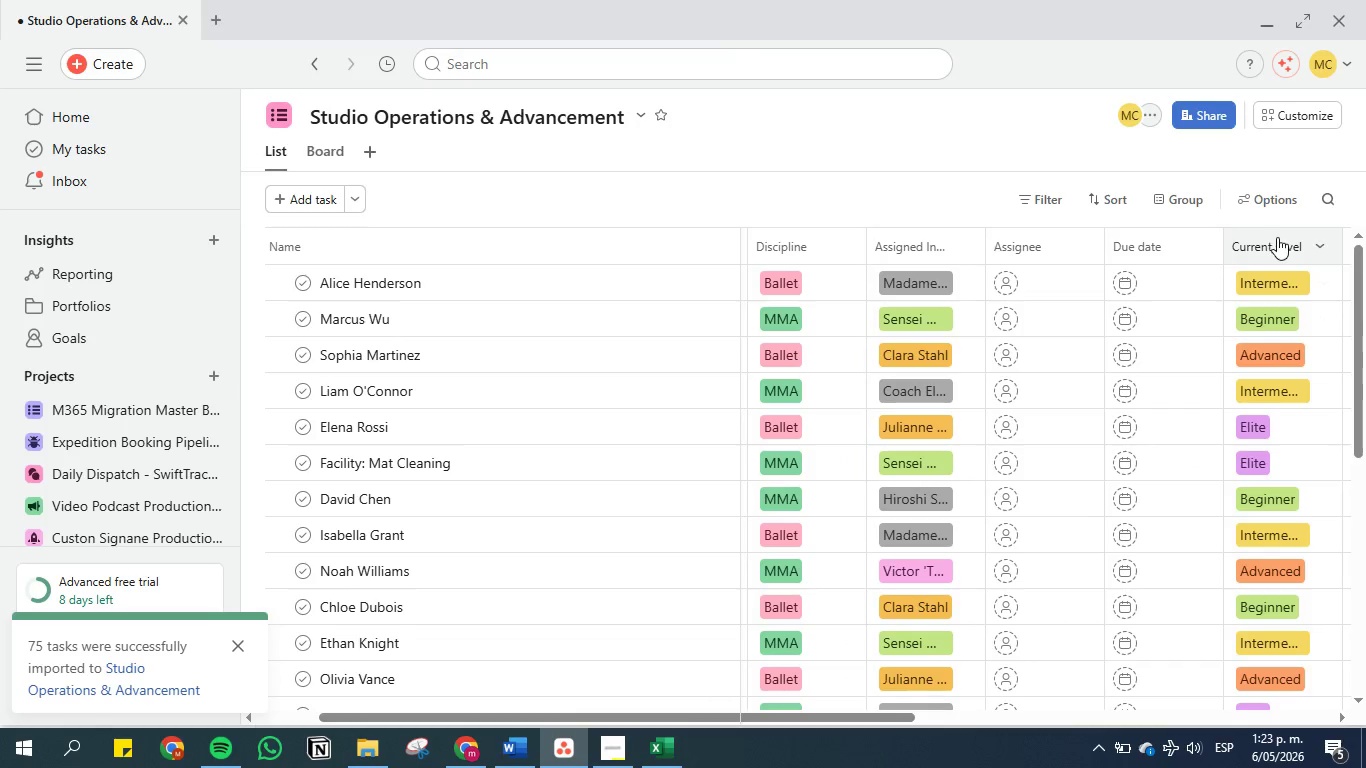 
left_click_drag(start_coordinate=[1277, 237], to_coordinate=[995, 236])
 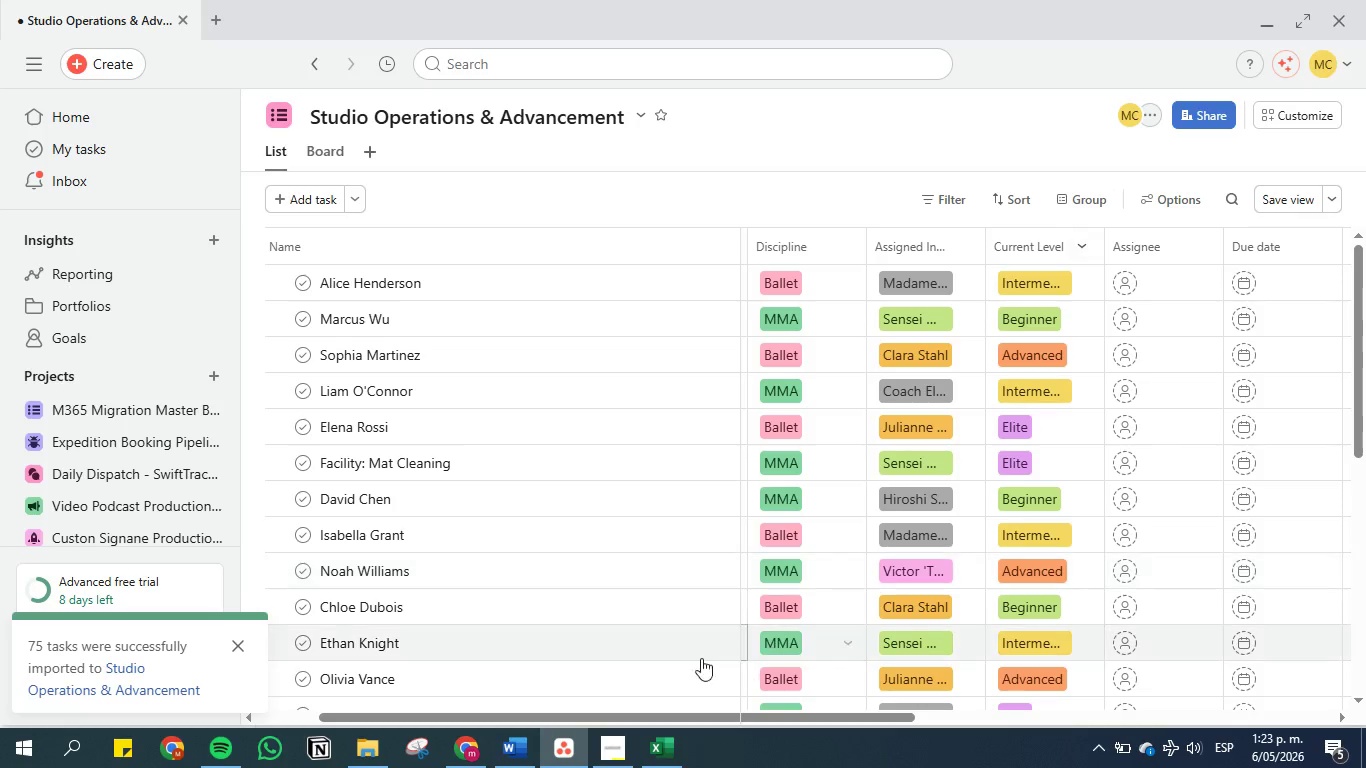 
left_click([508, 754])
 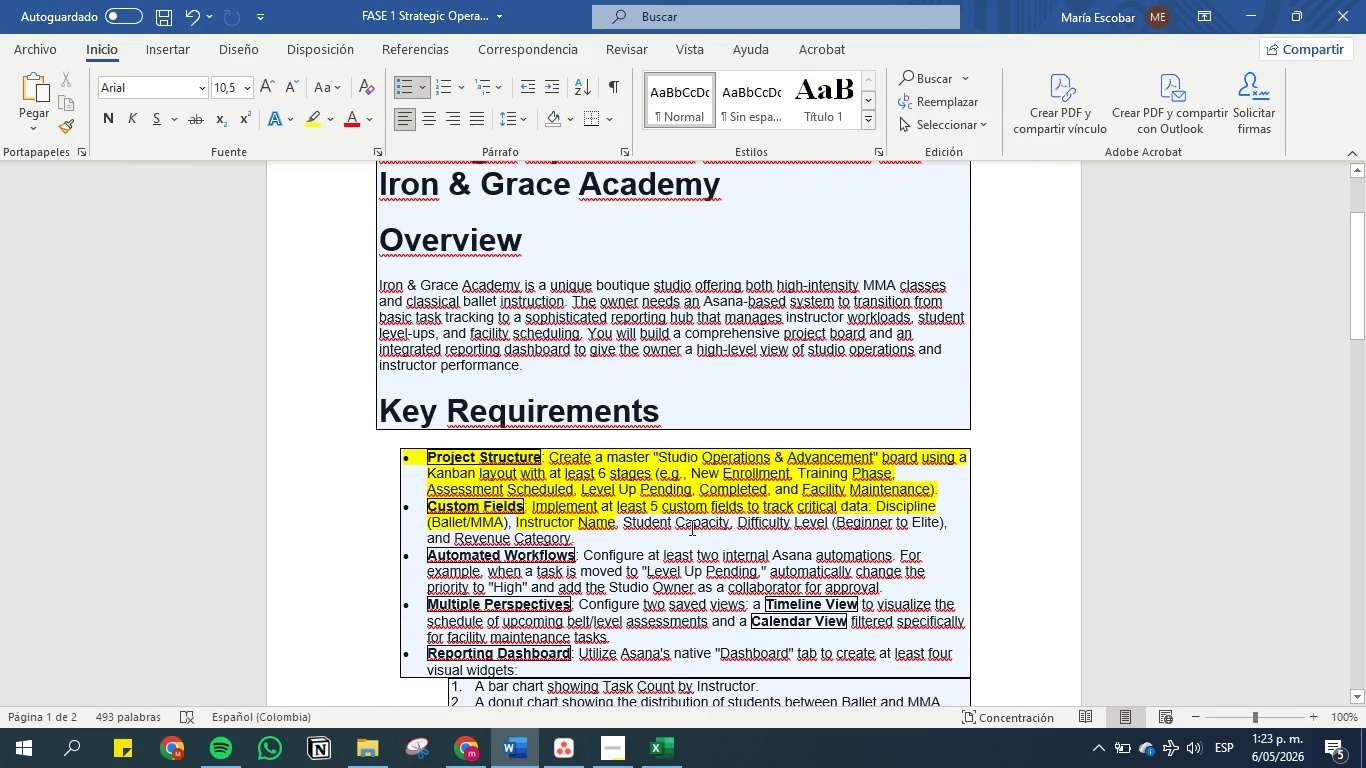 
left_click([690, 524])
 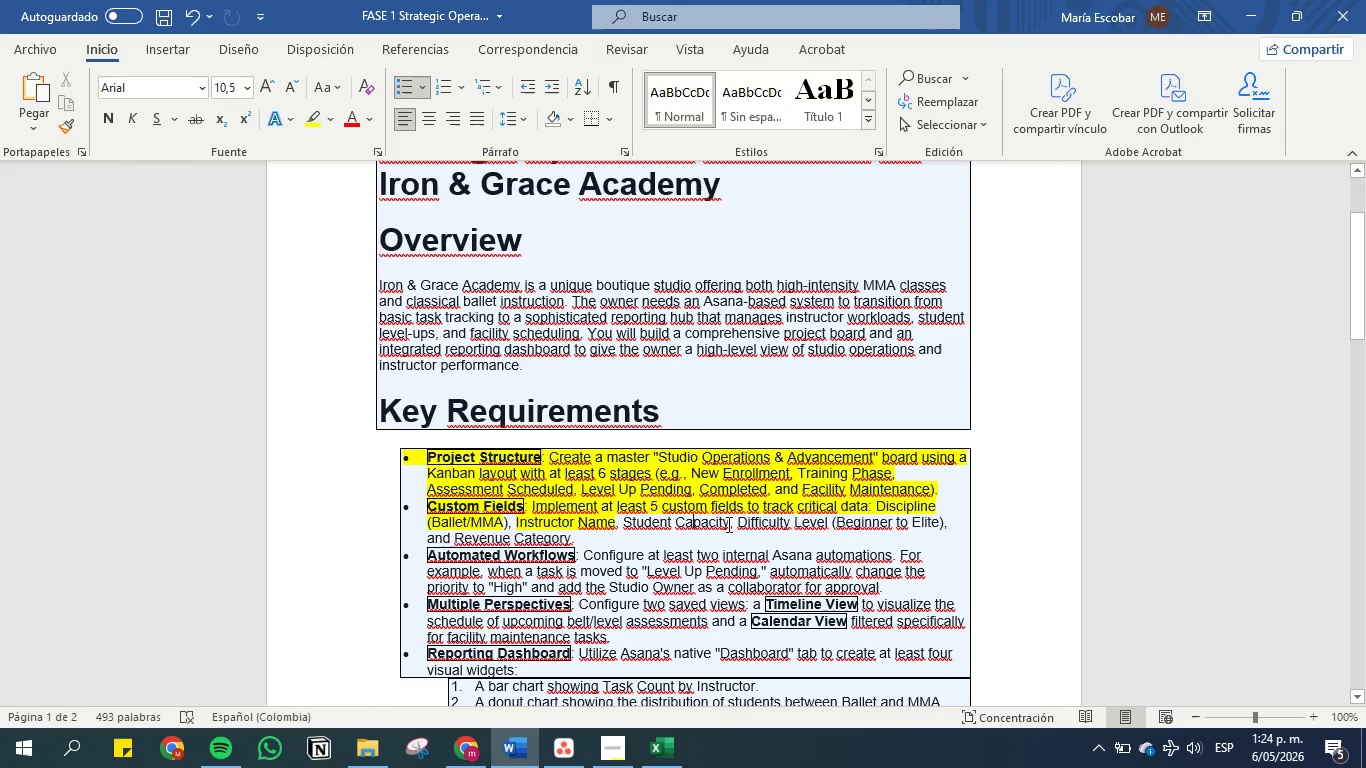 
left_click_drag(start_coordinate=[728, 524], to_coordinate=[636, 523])
 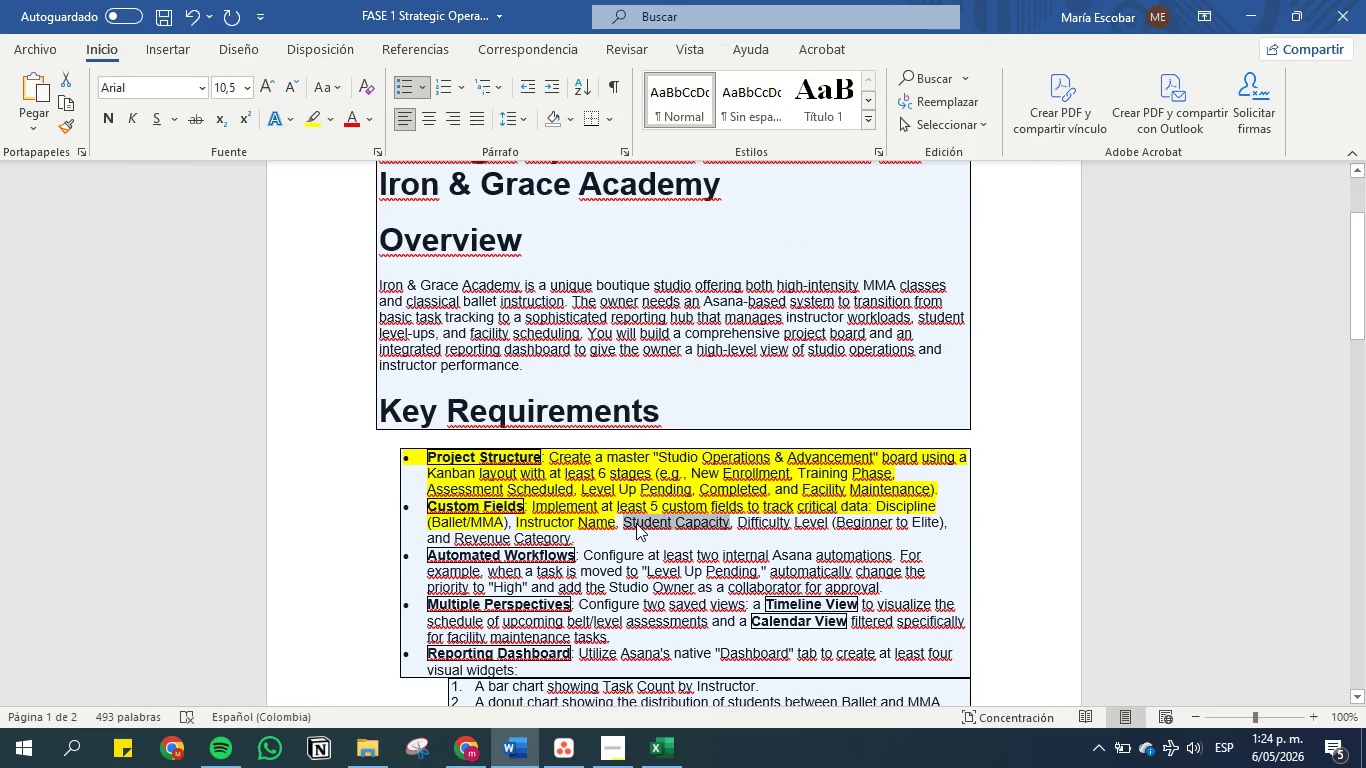 
key(Control+C)
 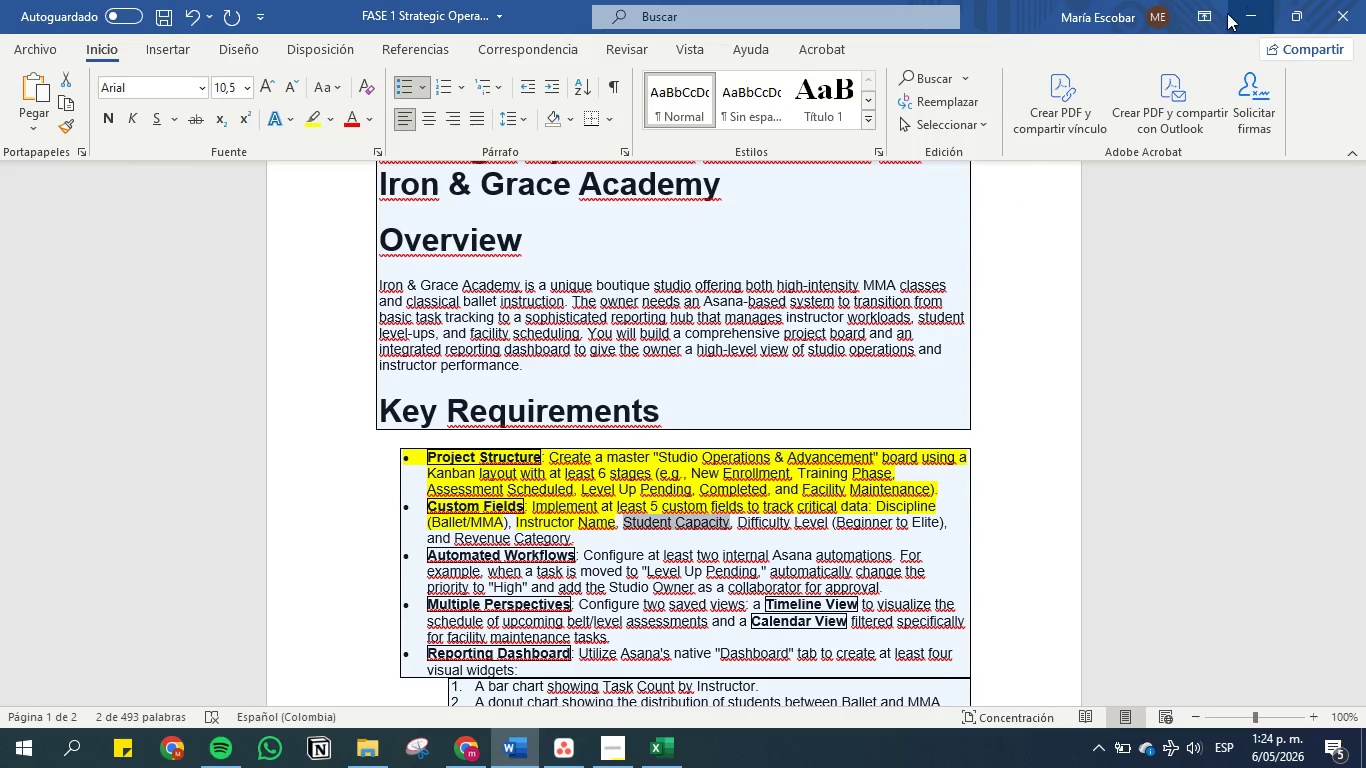 
wait(5.11)
 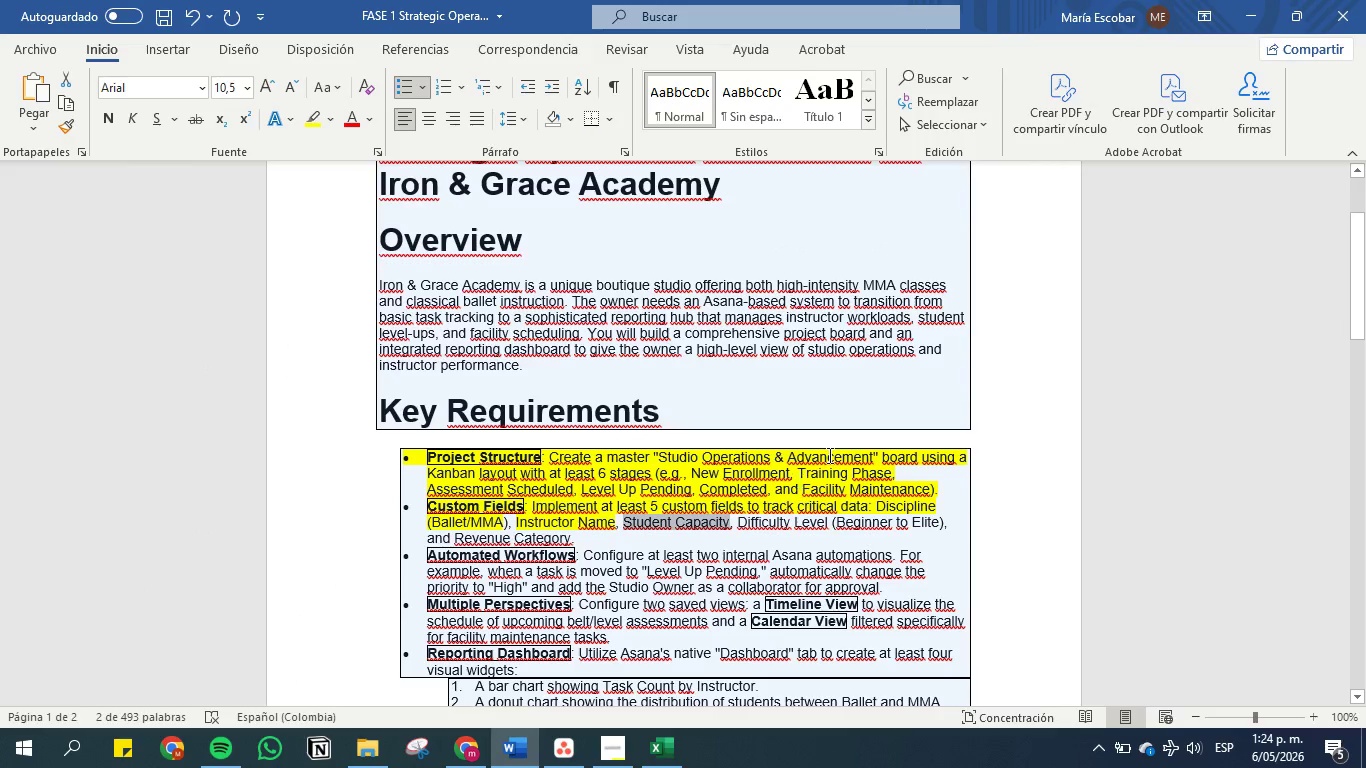 
left_click([1248, 13])
 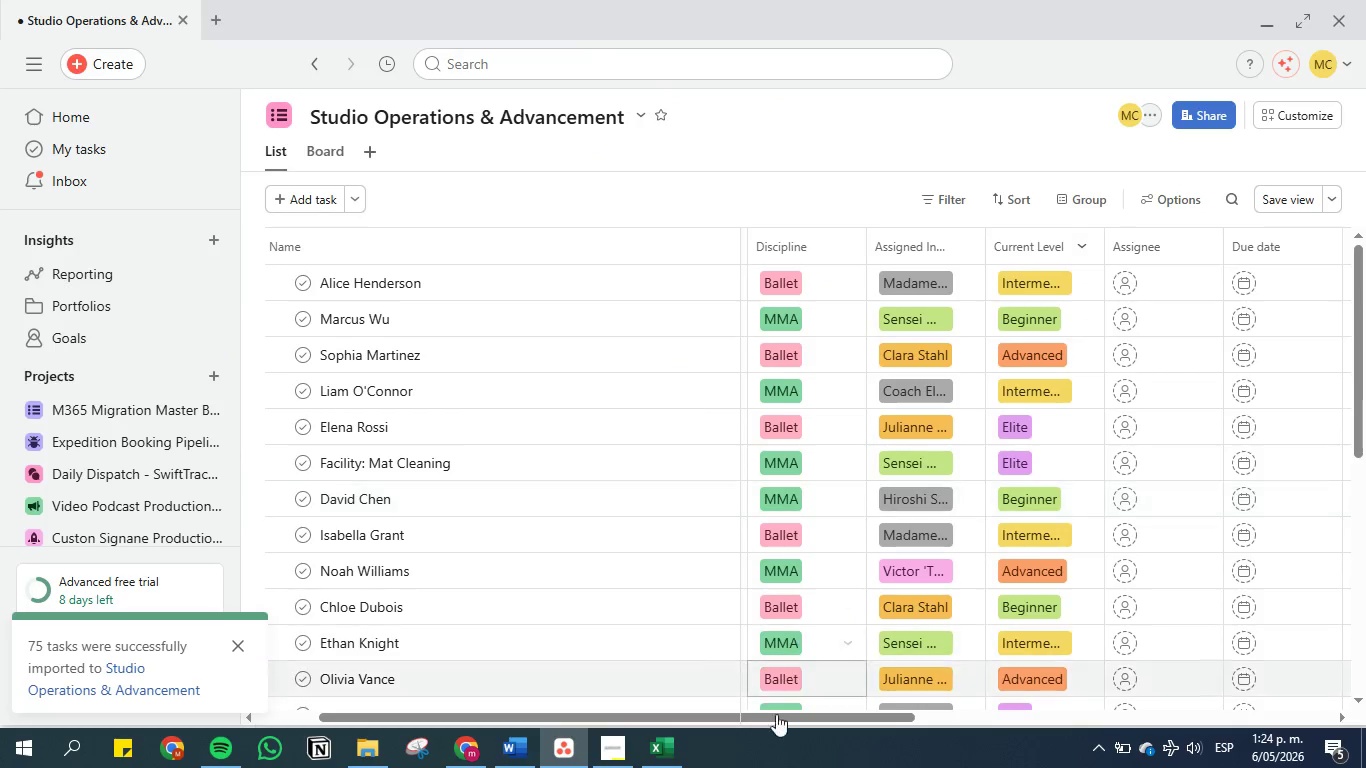 
left_click_drag(start_coordinate=[765, 717], to_coordinate=[831, 694])
 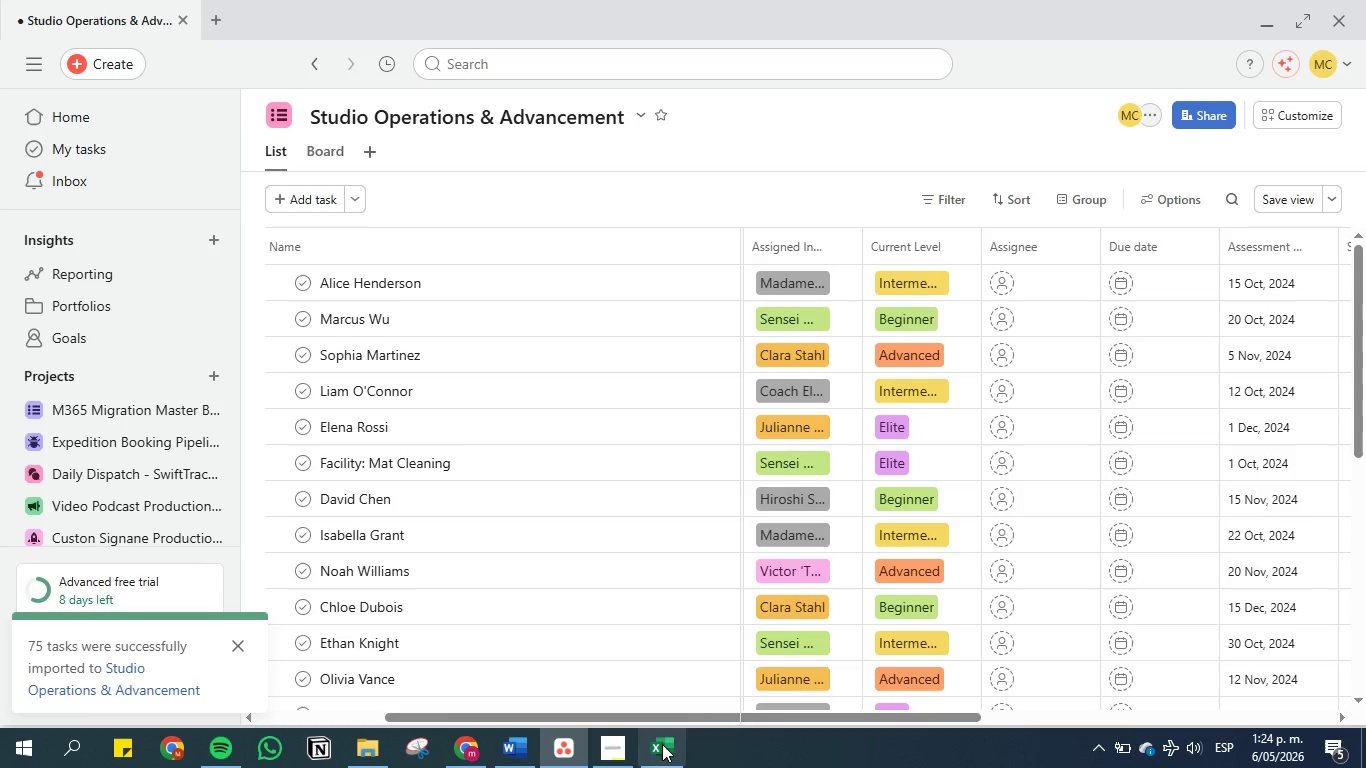 
left_click([661, 744])
 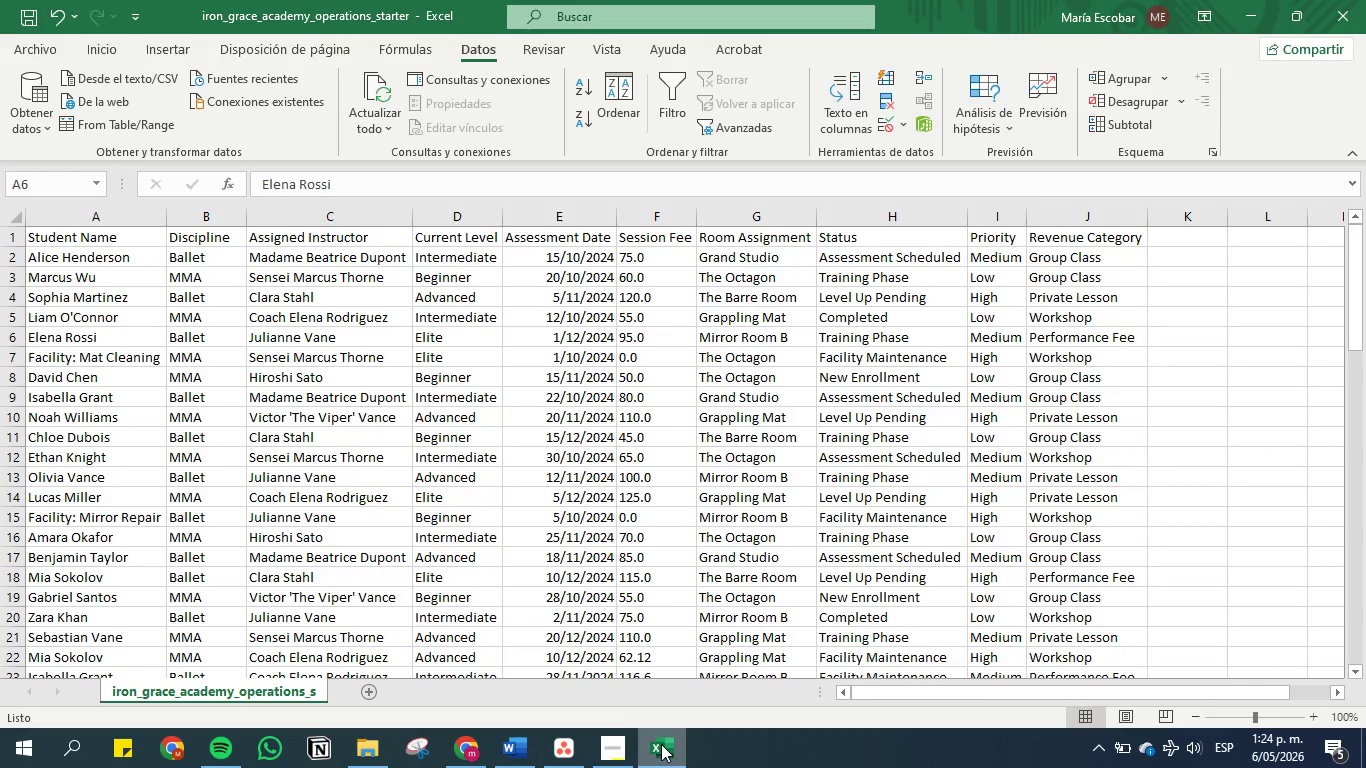 
left_click([661, 744])
 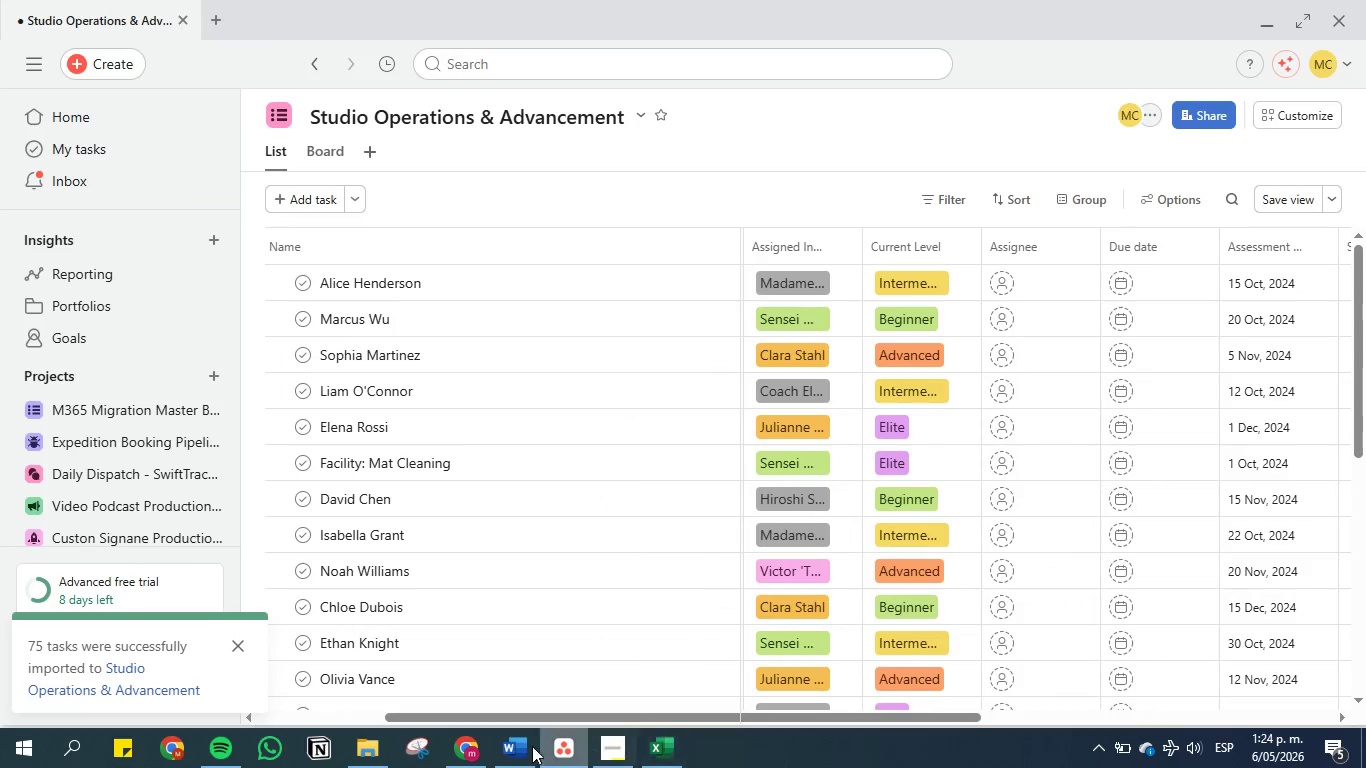 
left_click([522, 746])
 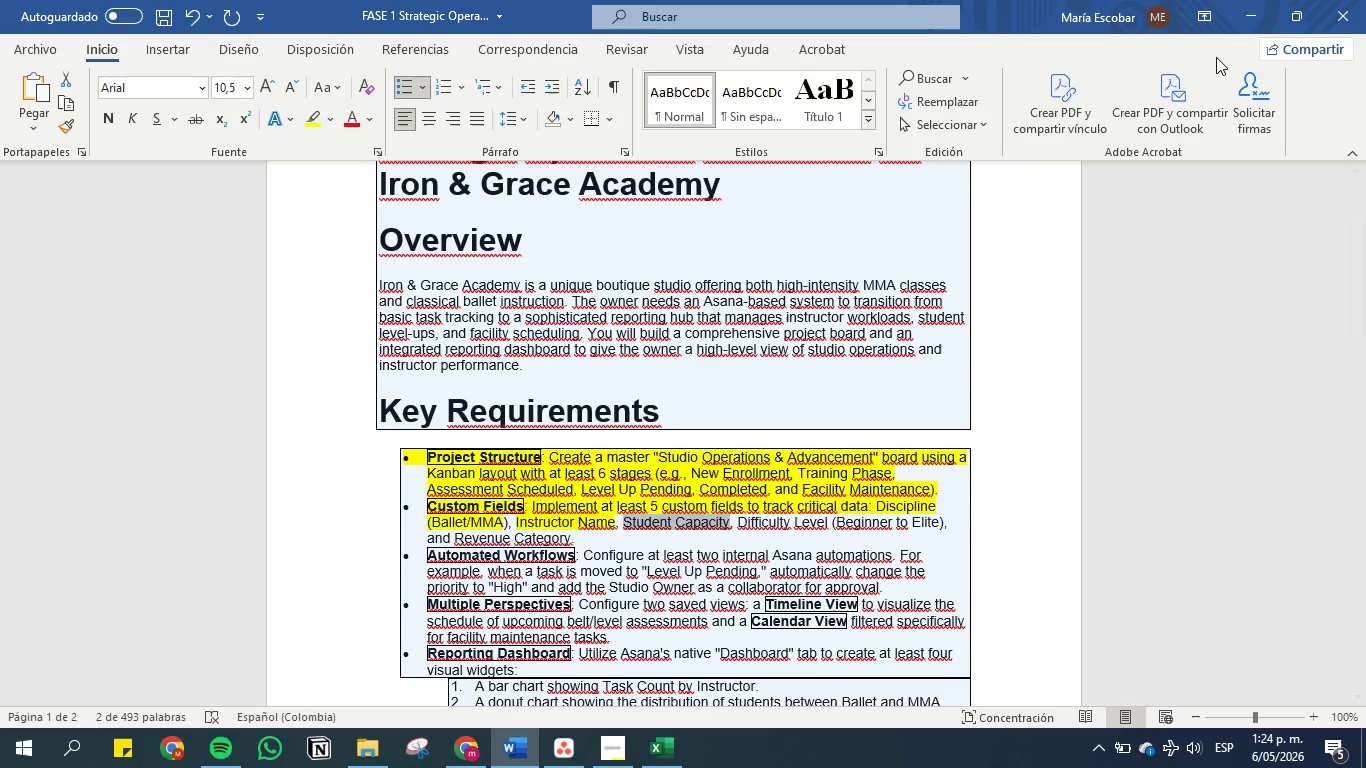 
wait(5.36)
 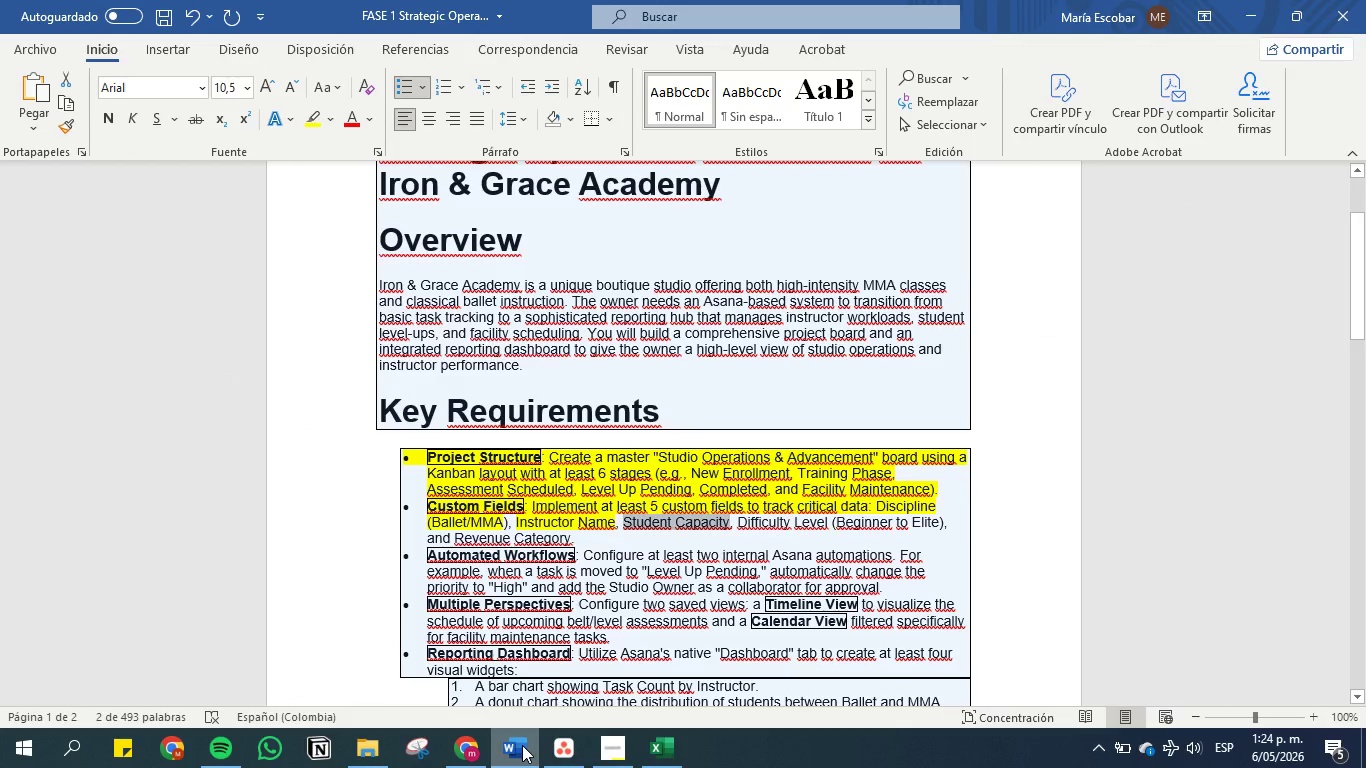 
left_click([1254, 6])
 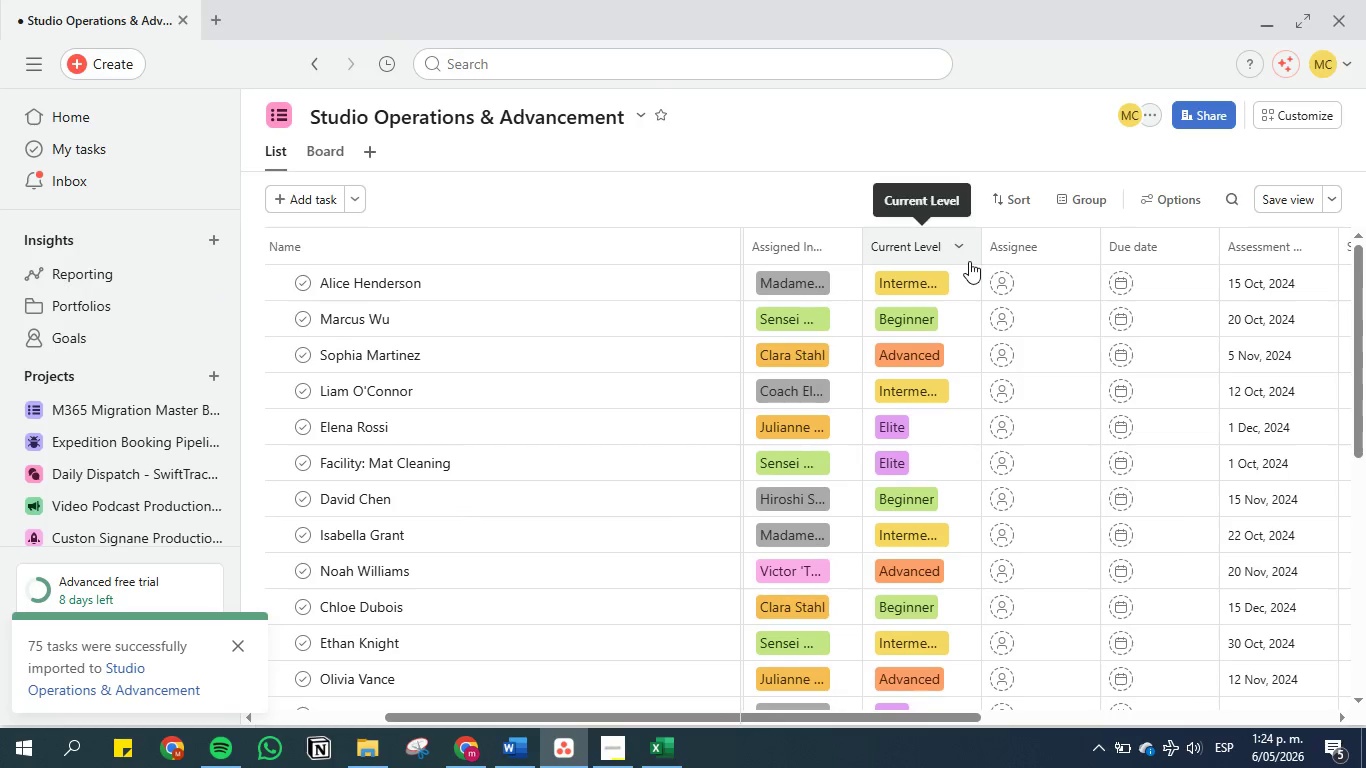 
left_click([957, 240])
 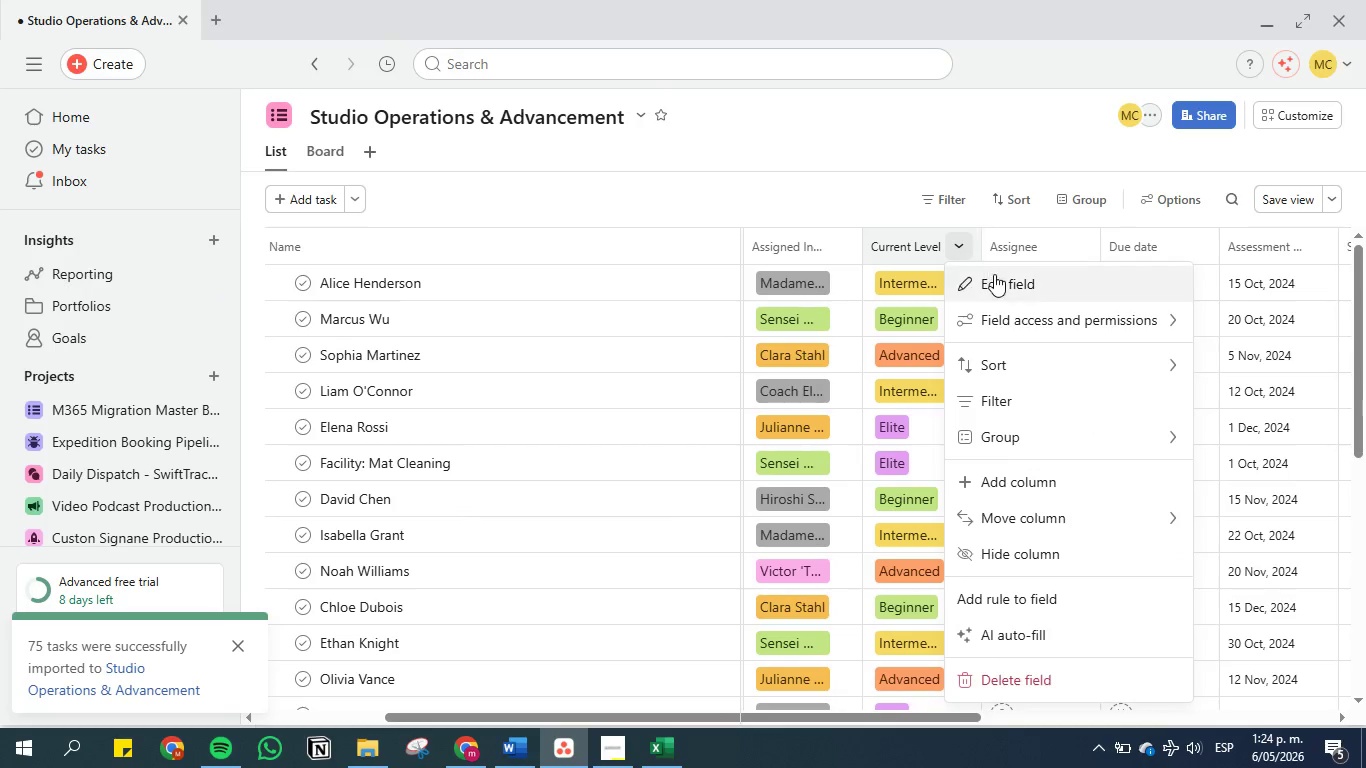 
left_click([994, 275])
 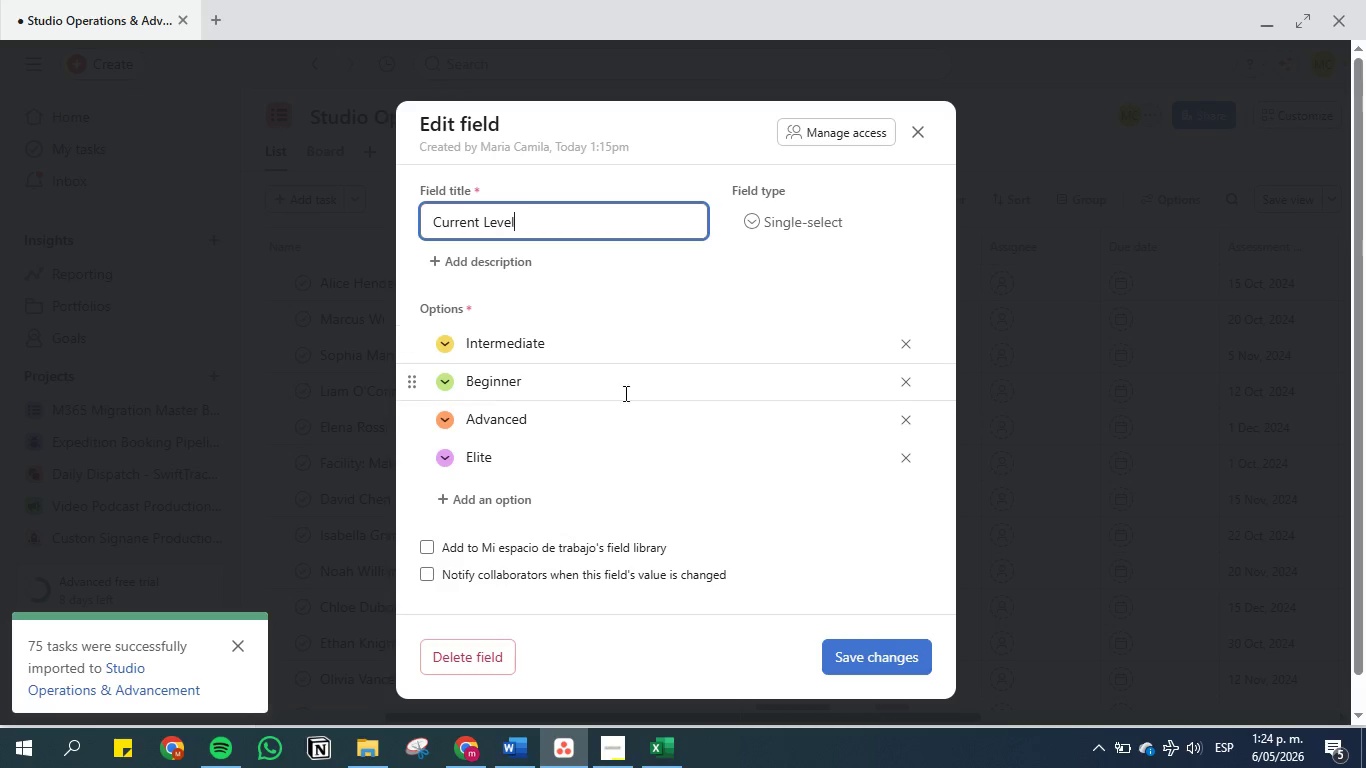 
mouse_move([662, 732])
 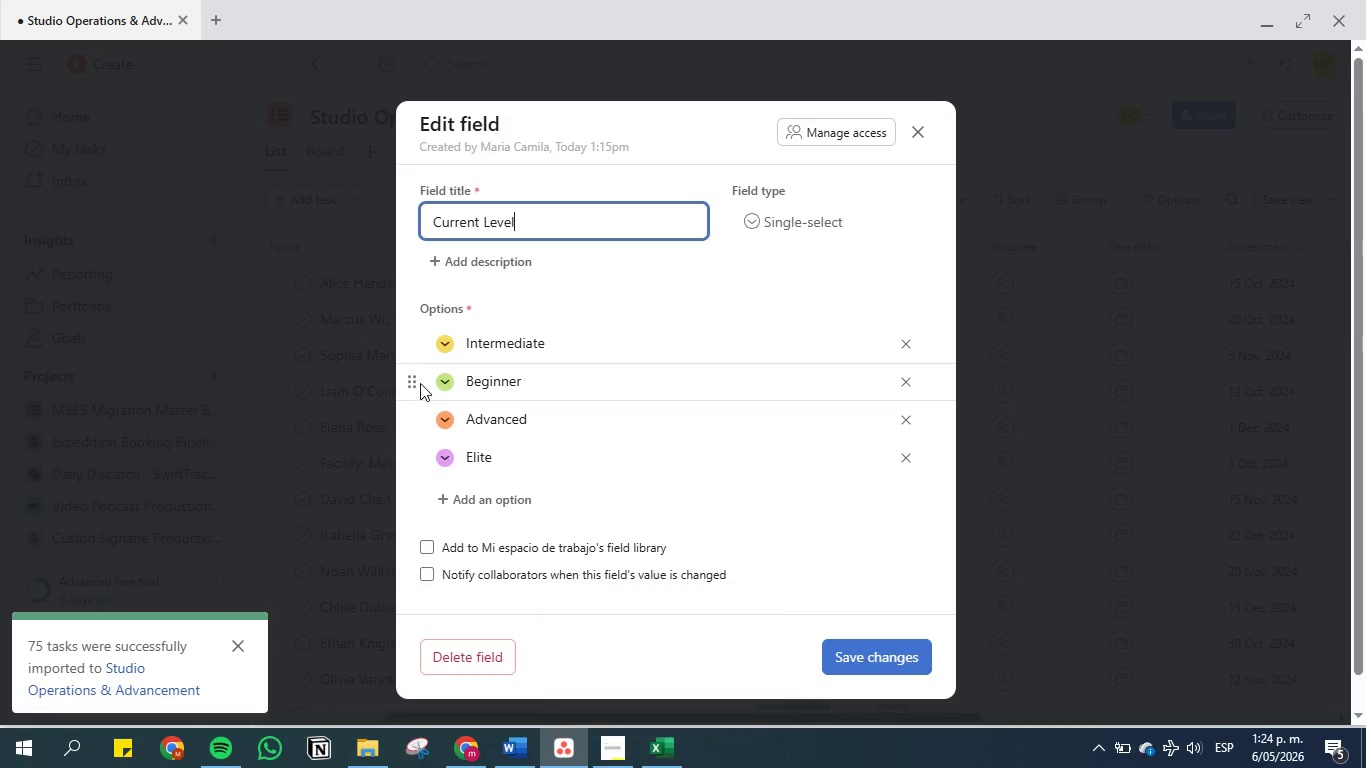 
left_click_drag(start_coordinate=[413, 379], to_coordinate=[419, 330])
 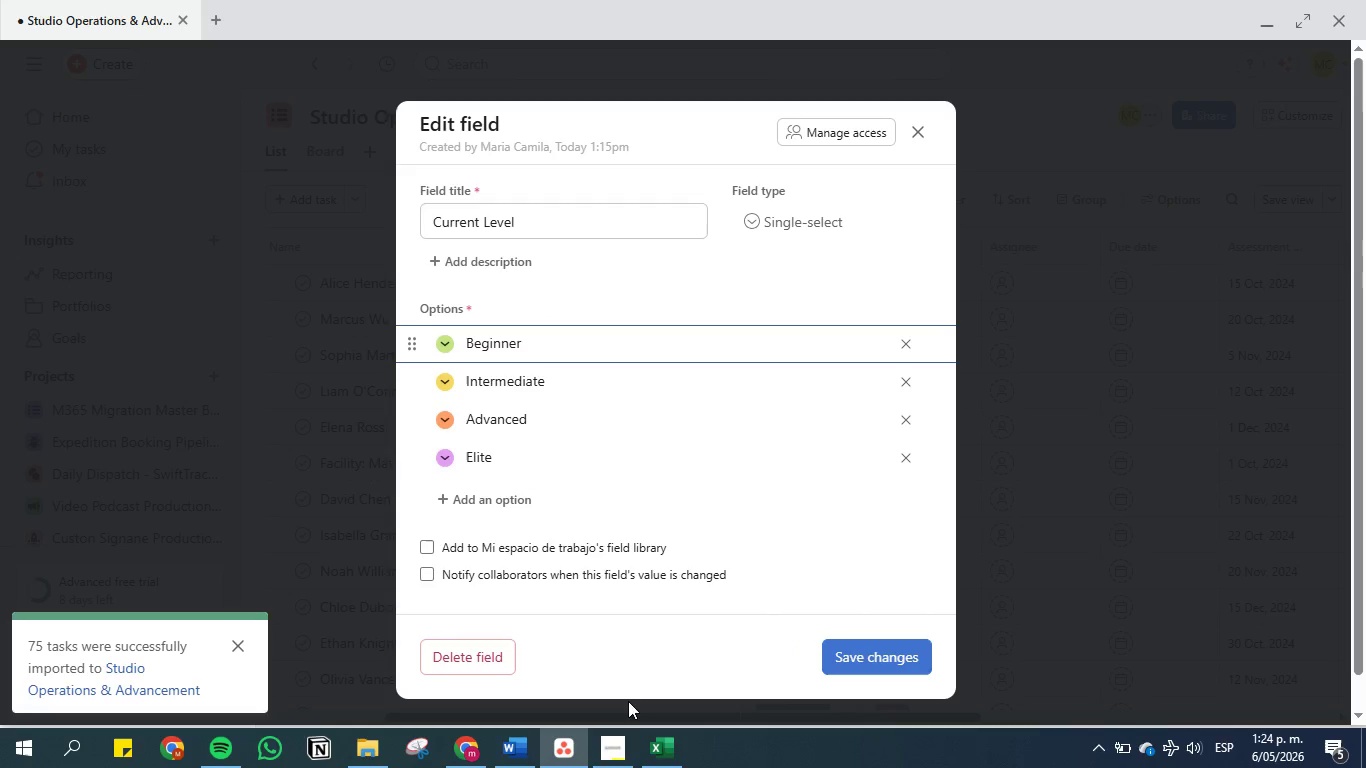 
left_click([512, 753])
 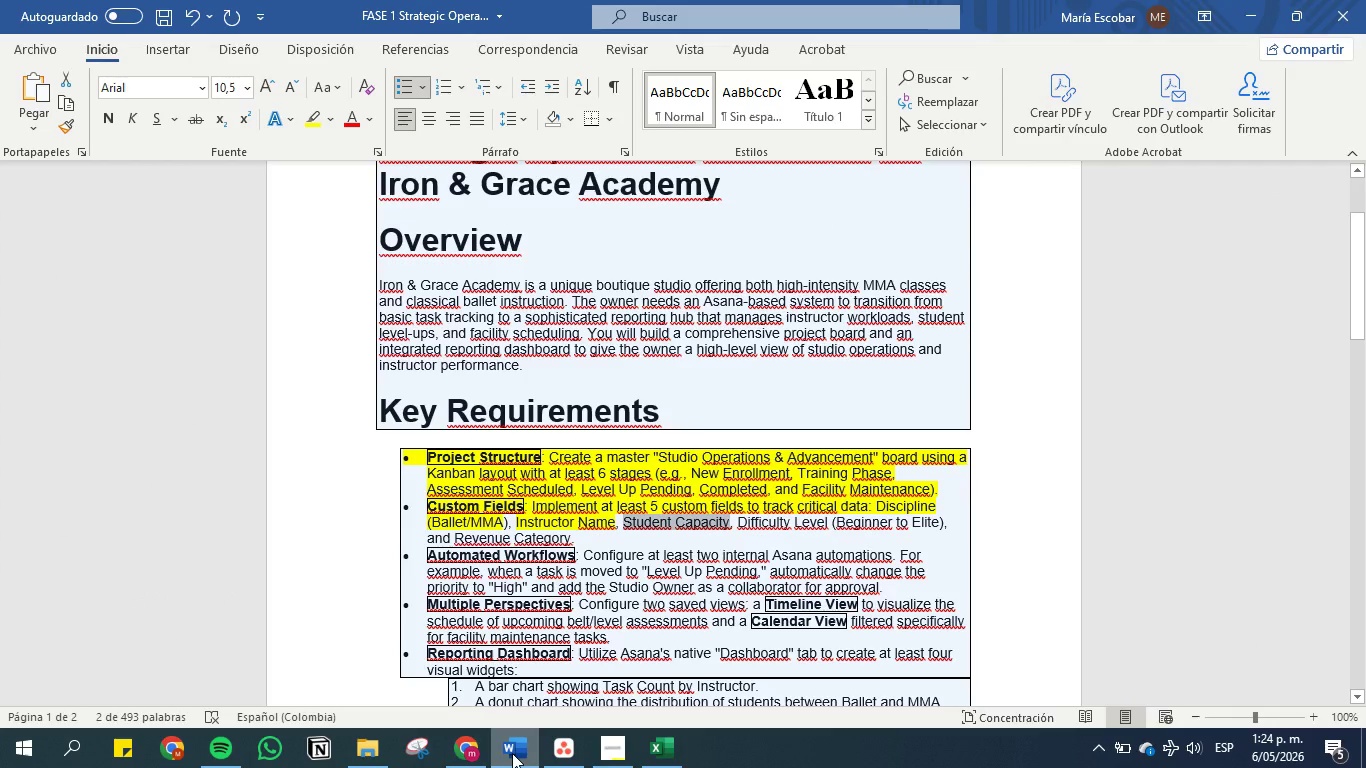 
left_click([512, 753])
 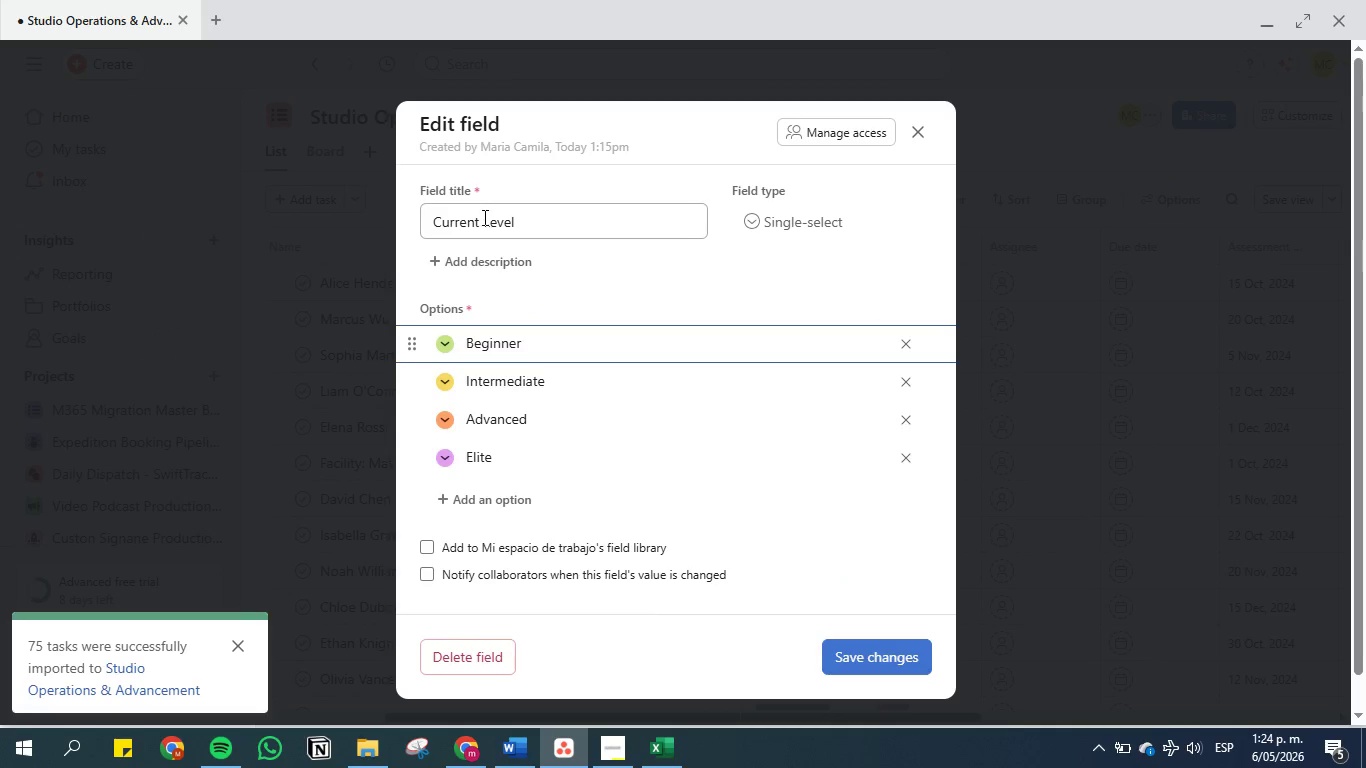 
left_click([477, 222])
 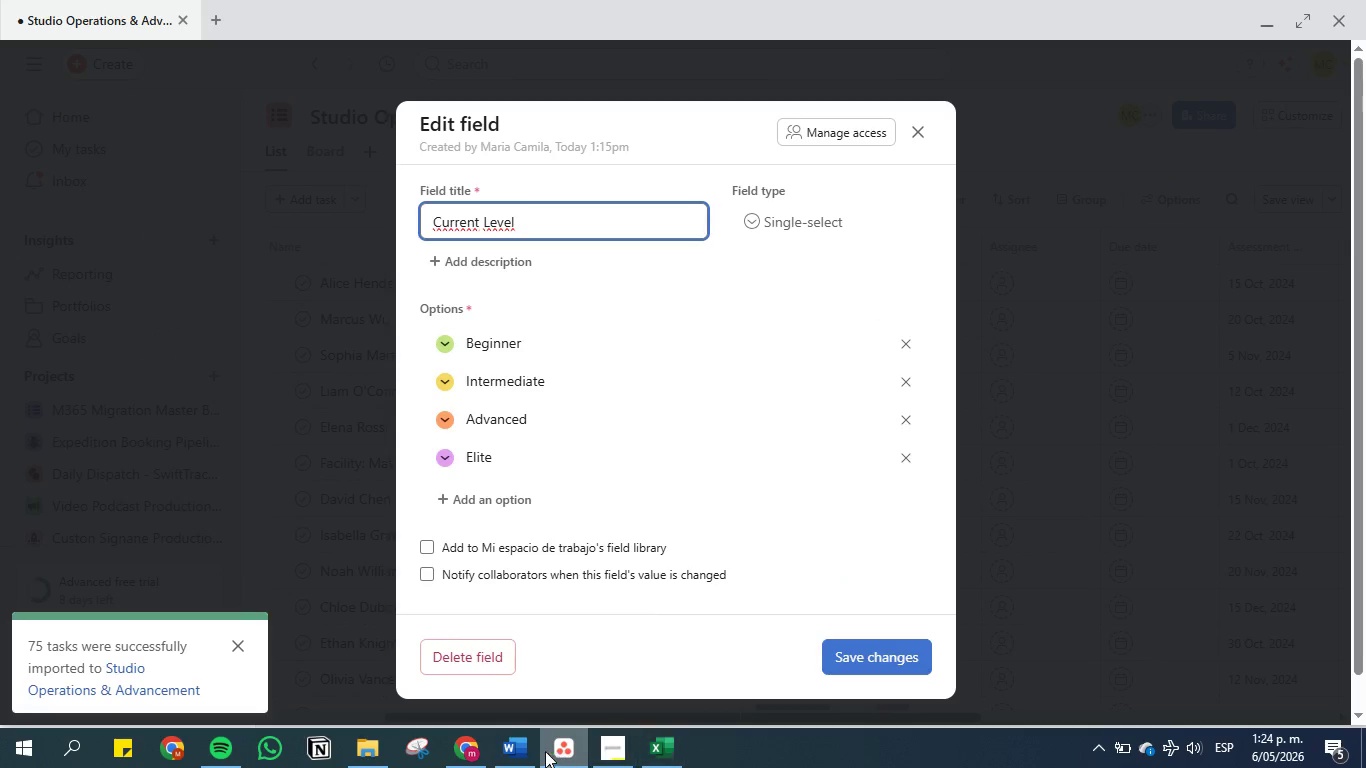 
left_click([519, 748])
 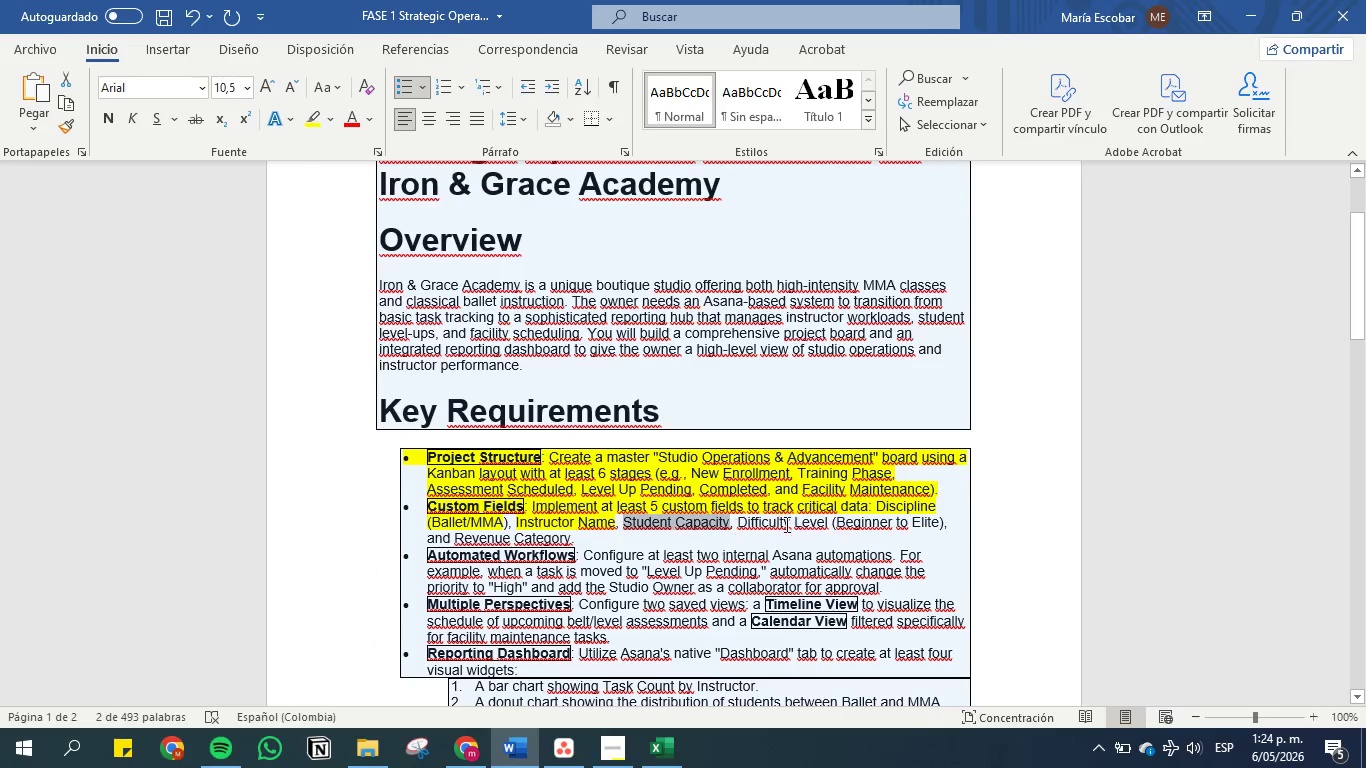 
left_click([792, 524])
 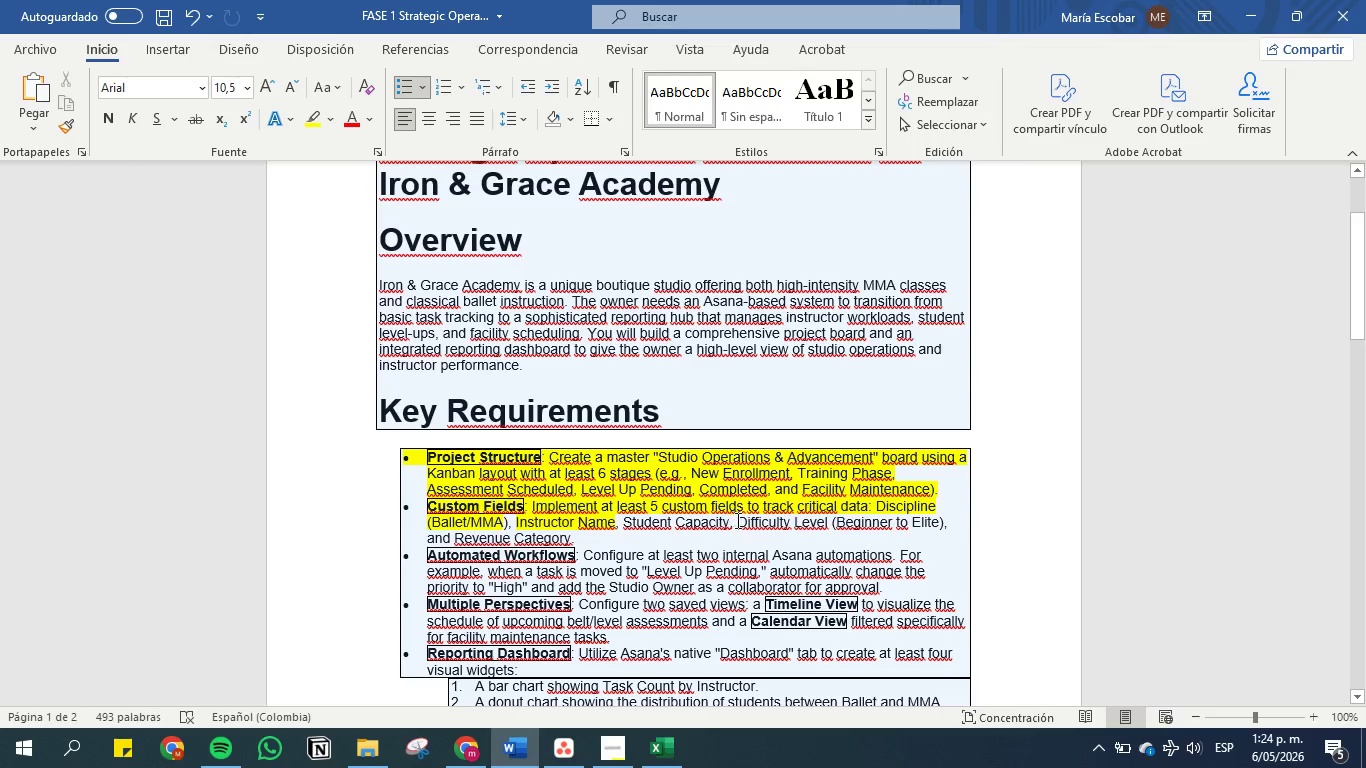 
left_click_drag(start_coordinate=[736, 520], to_coordinate=[824, 526])
 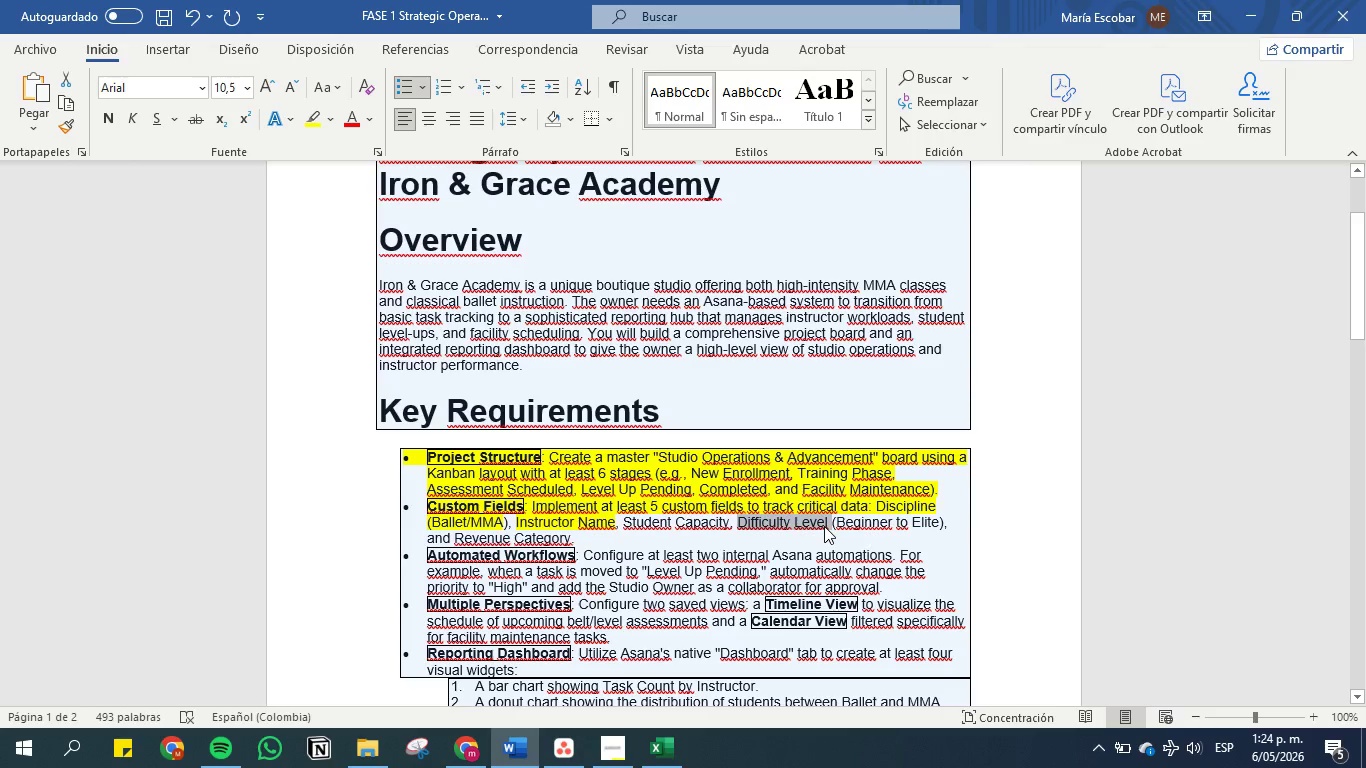 
key(Control+C)
 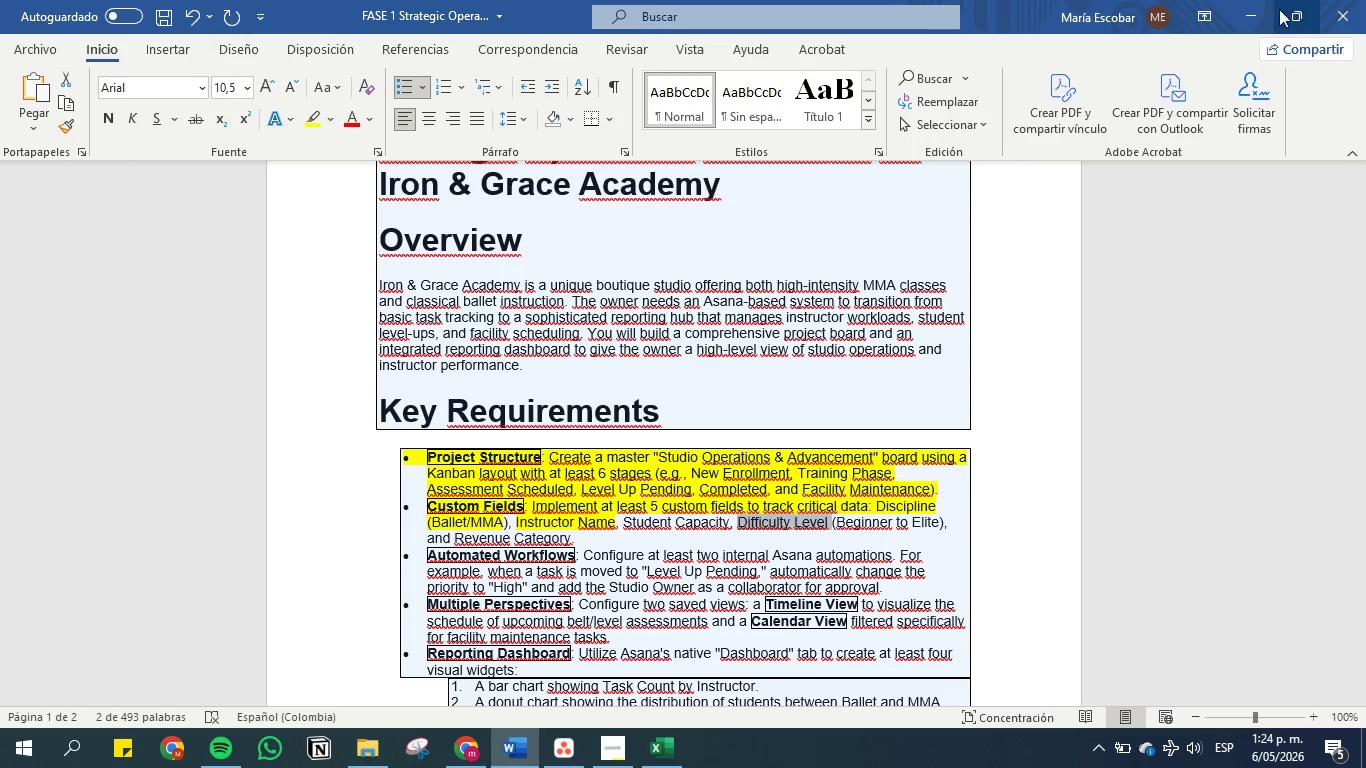 
left_click([1235, 17])
 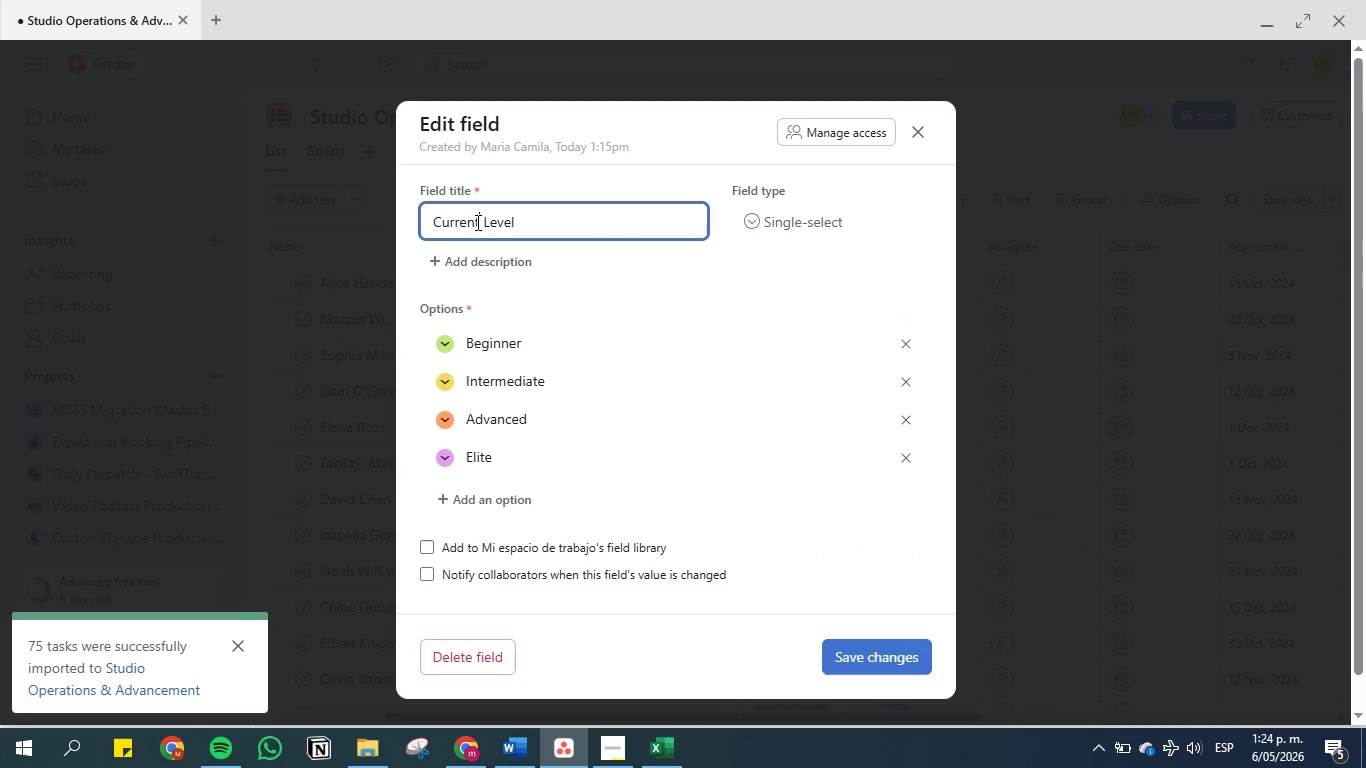 
left_click_drag(start_coordinate=[484, 222], to_coordinate=[377, 210])
 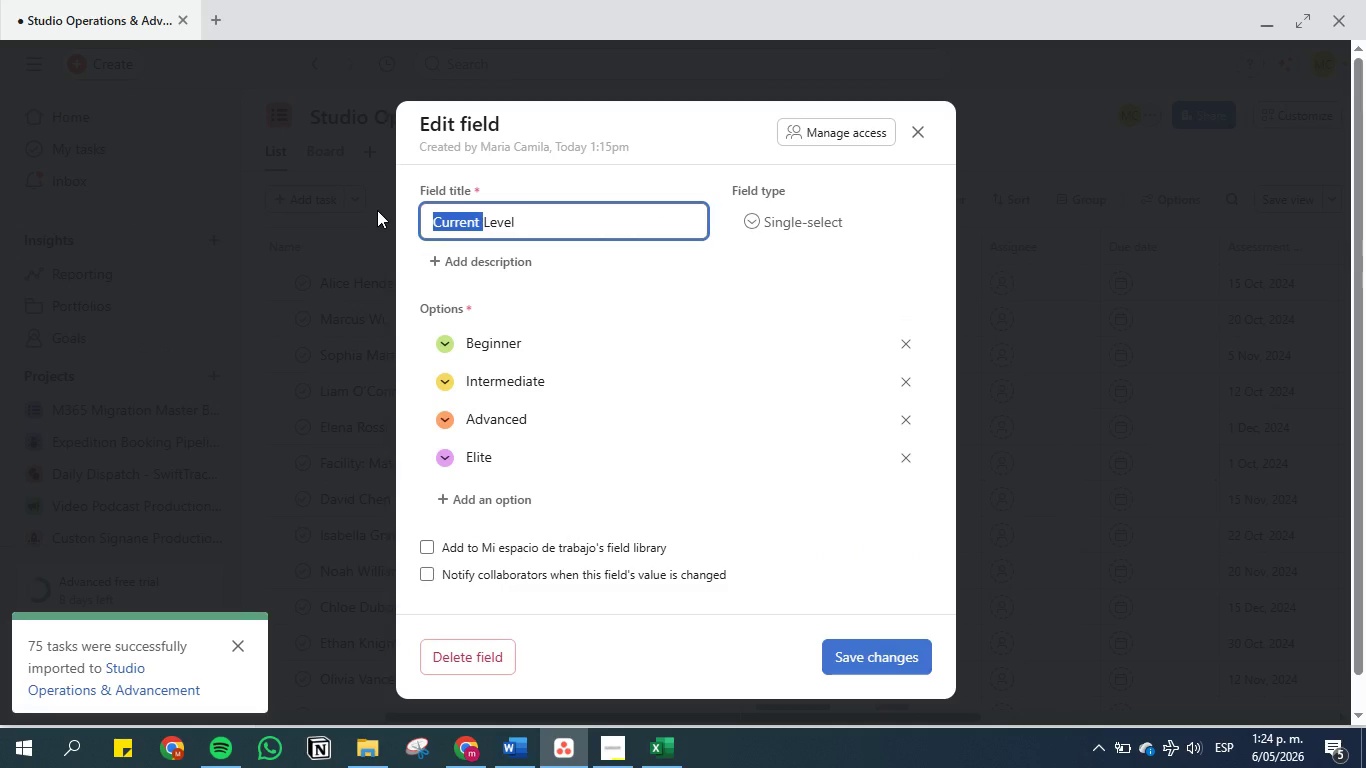 
key(Control+V)
 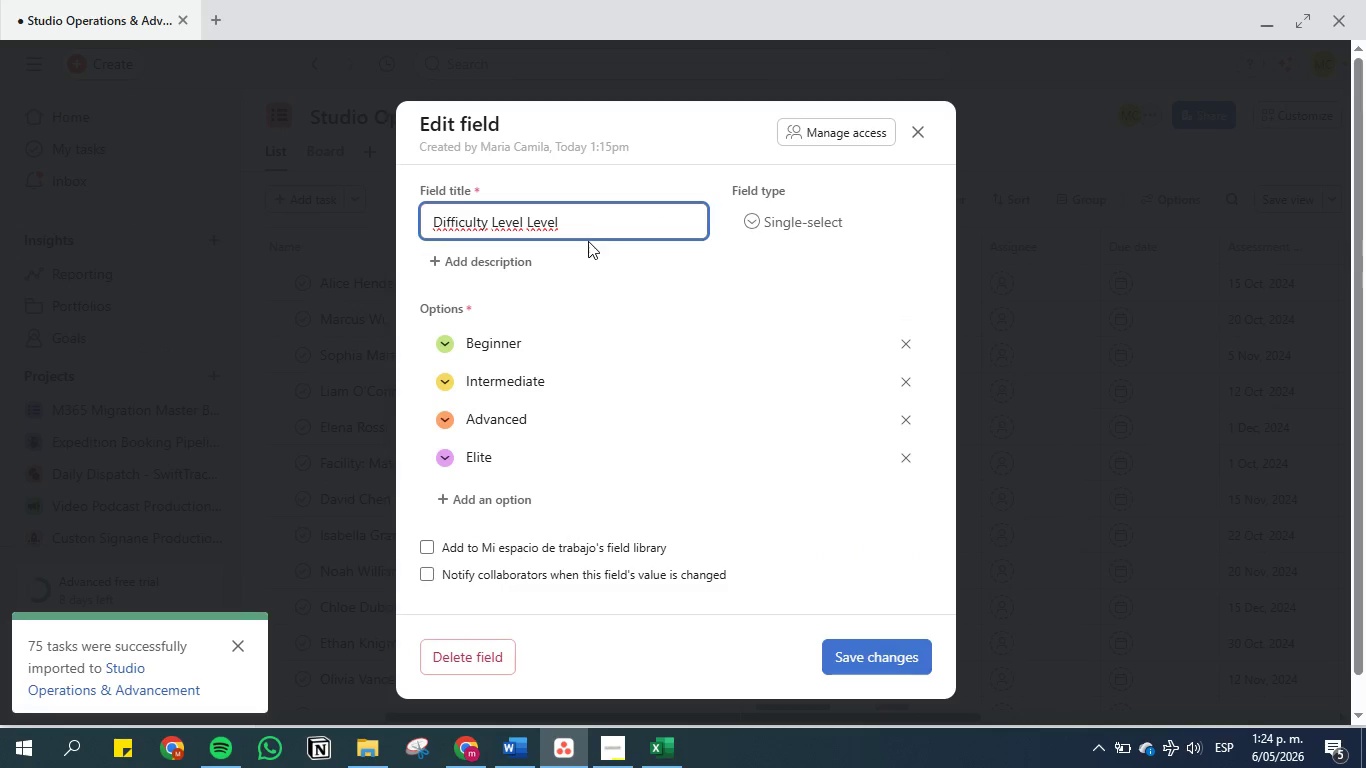 
left_click_drag(start_coordinate=[587, 230], to_coordinate=[525, 228])
 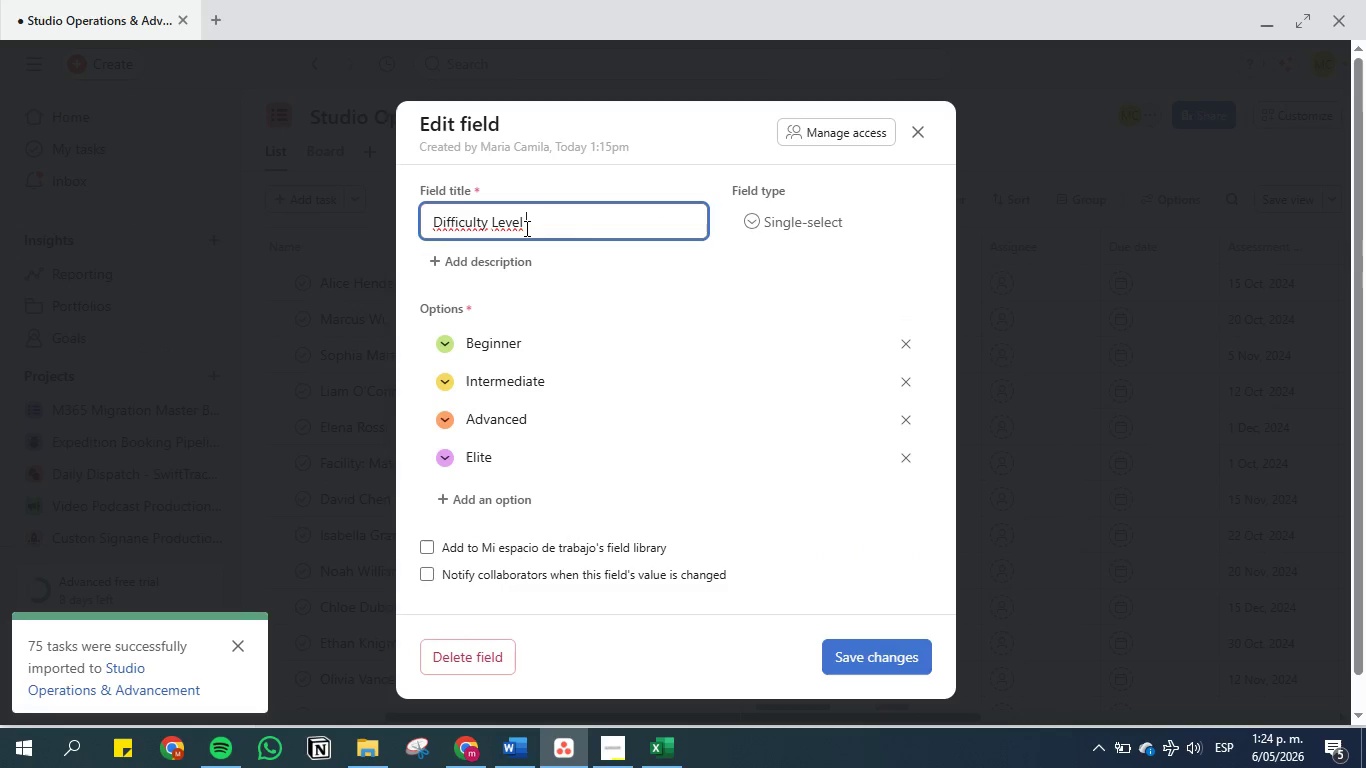 
key(Backspace)
 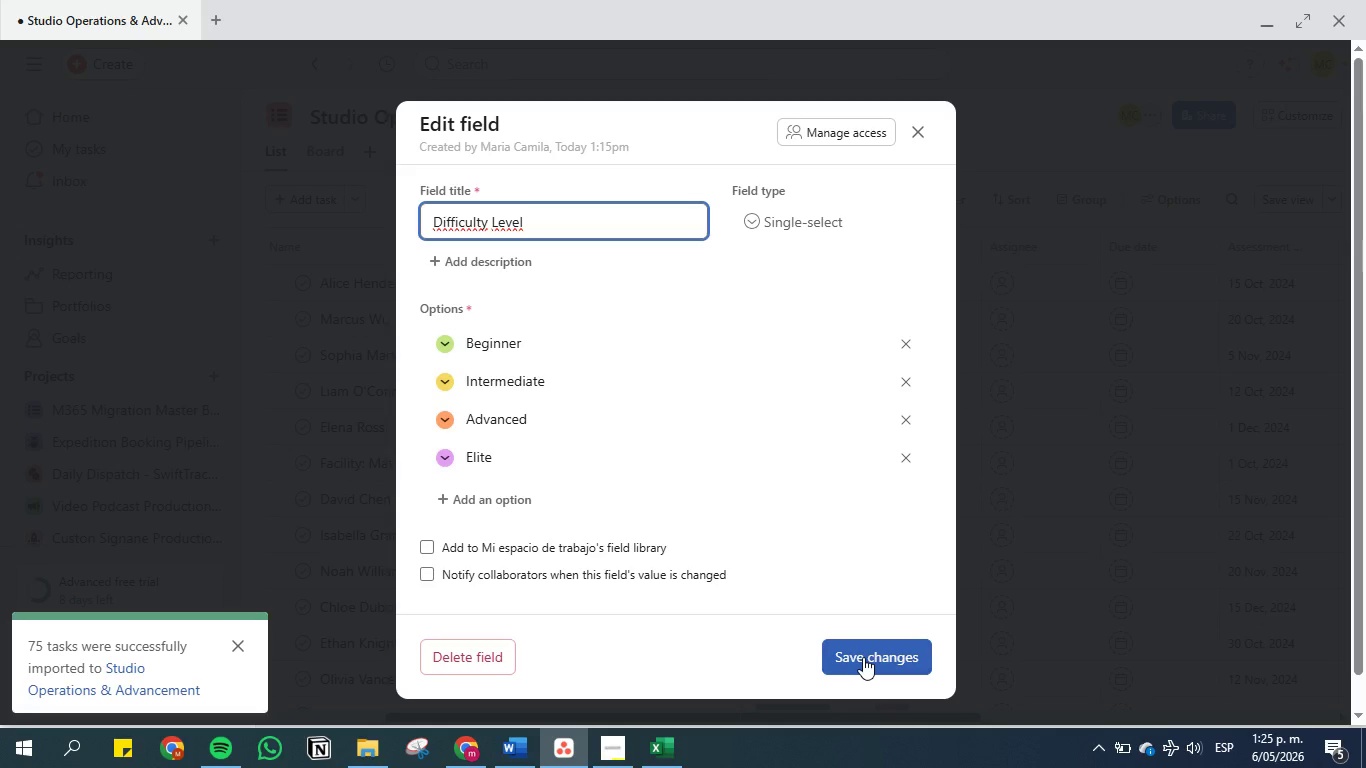 
wait(5.12)
 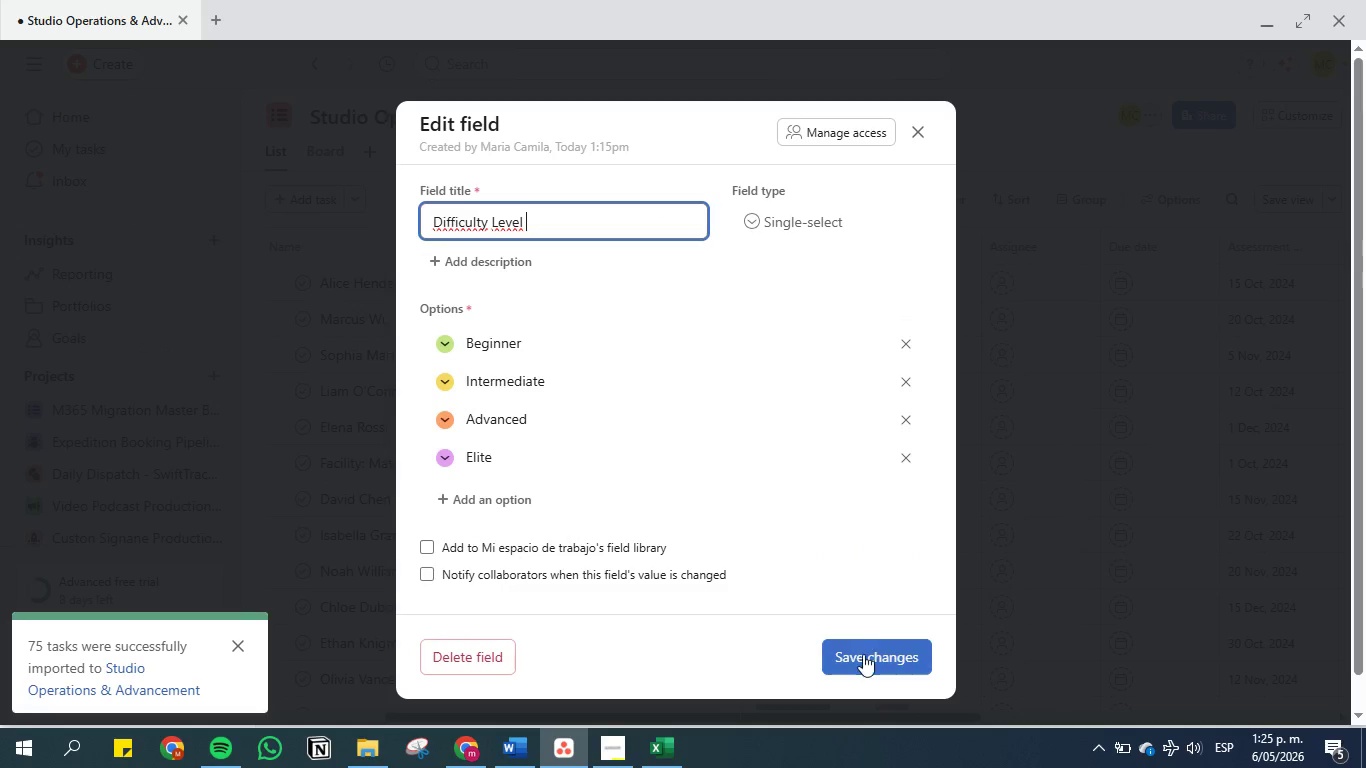 
left_click([443, 344])
 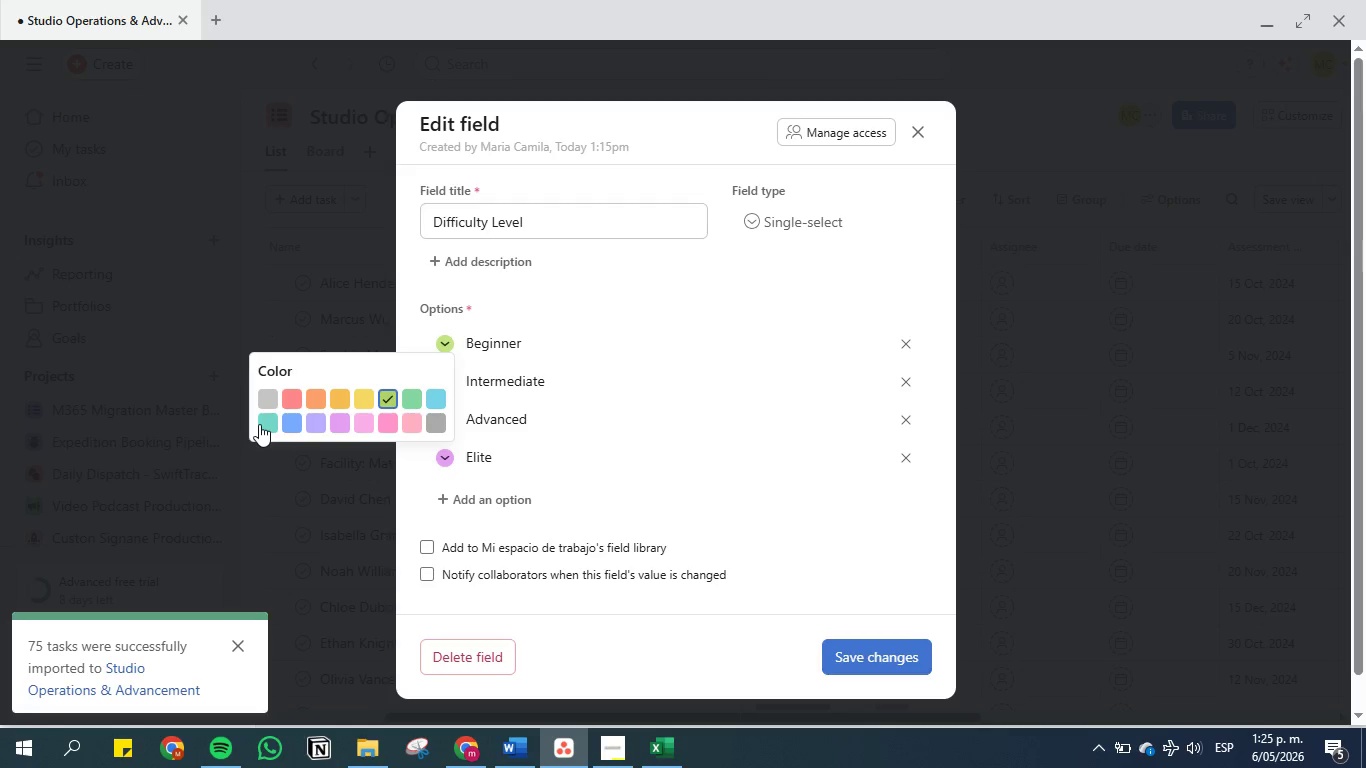 
left_click([264, 417])
 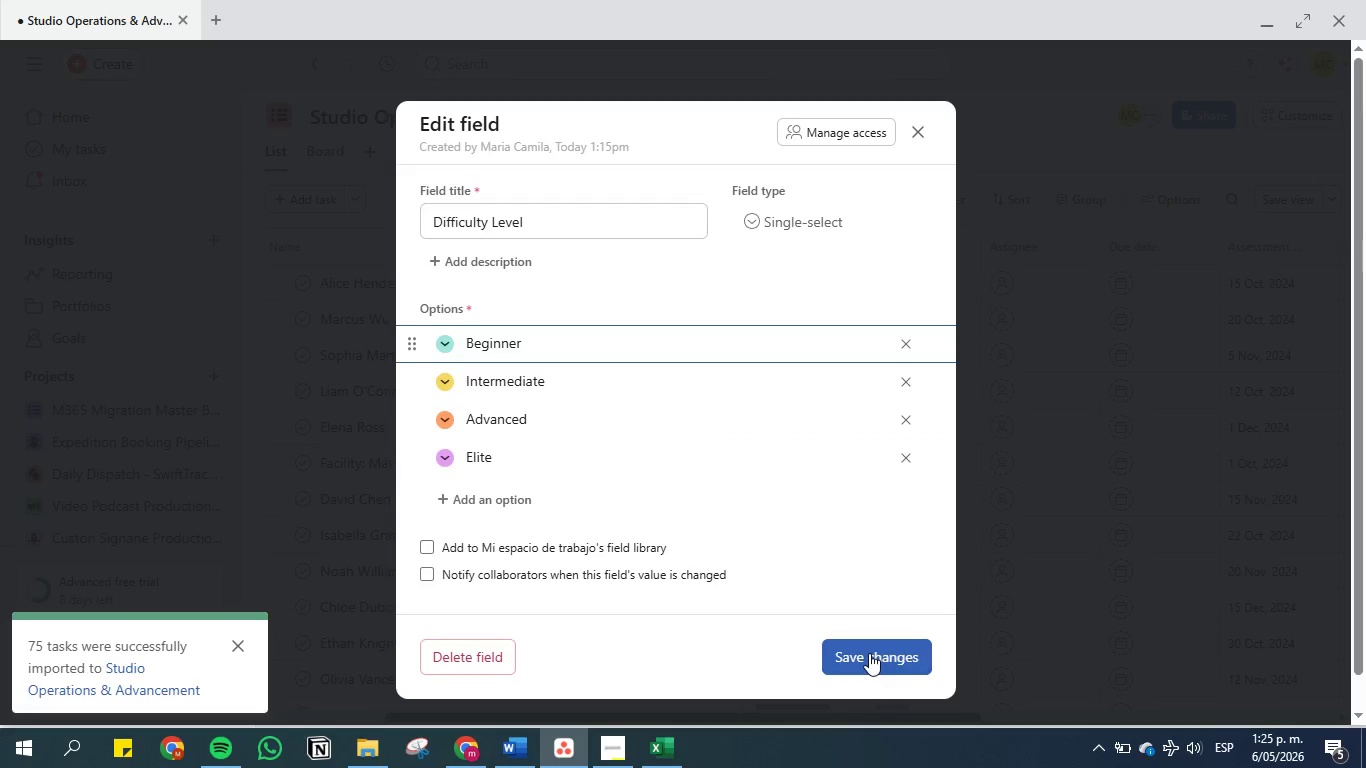 
left_click([869, 653])
 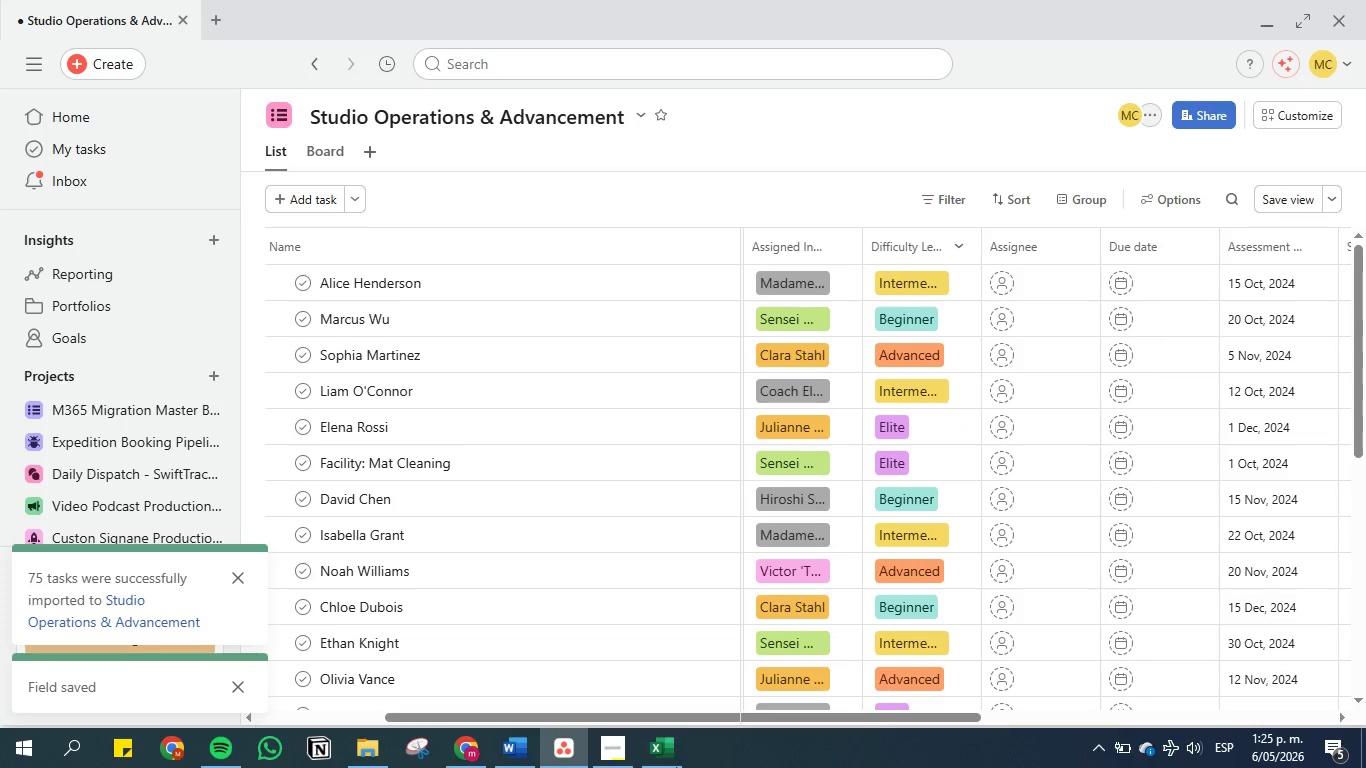 
left_click([521, 744])
 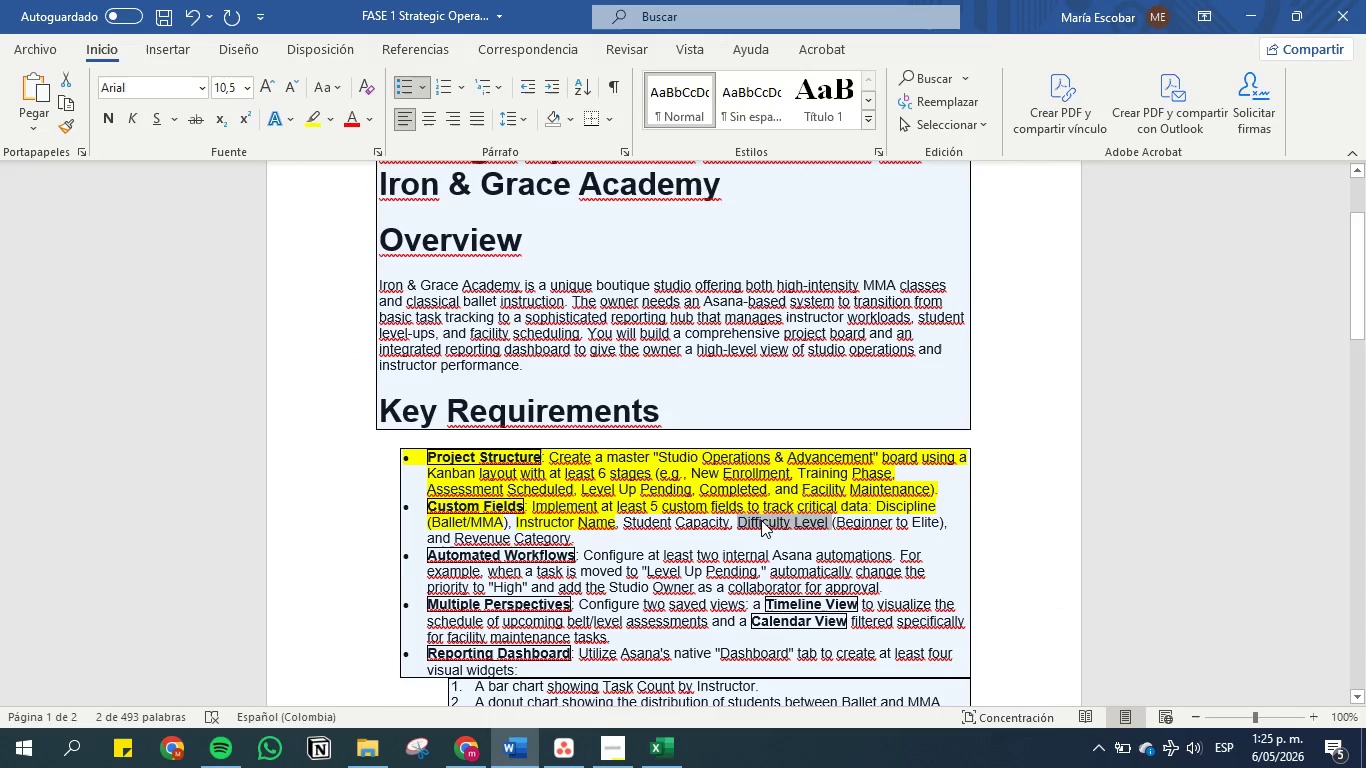 
left_click([804, 514])
 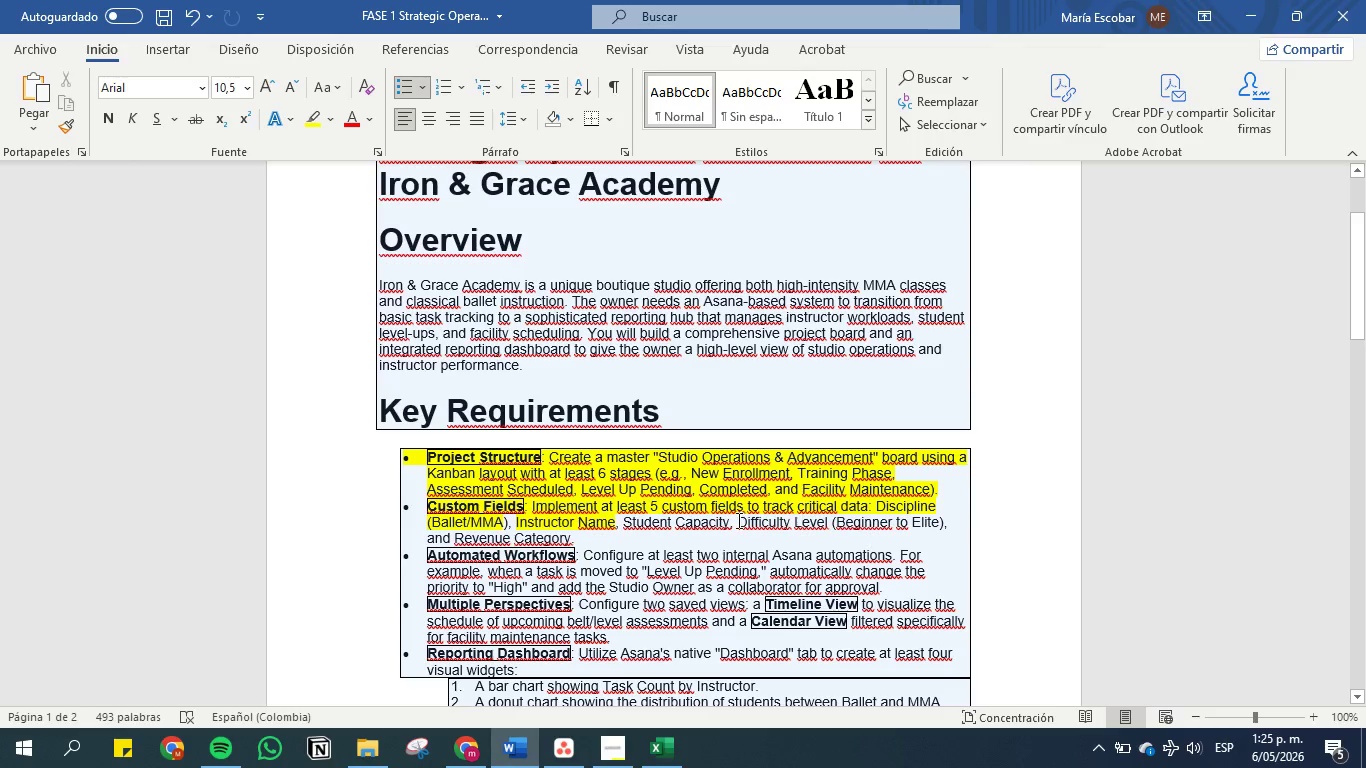 
left_click_drag(start_coordinate=[737, 520], to_coordinate=[948, 519])
 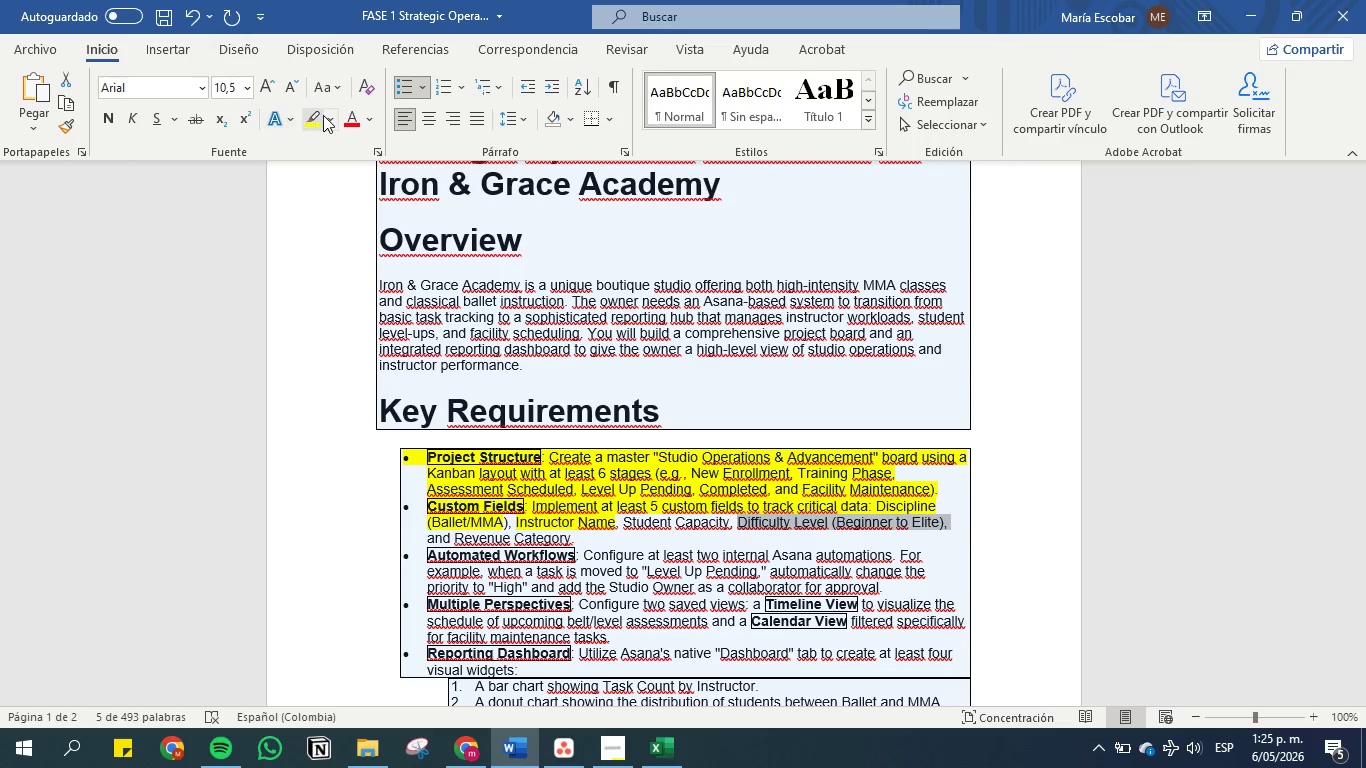 
left_click([322, 115])
 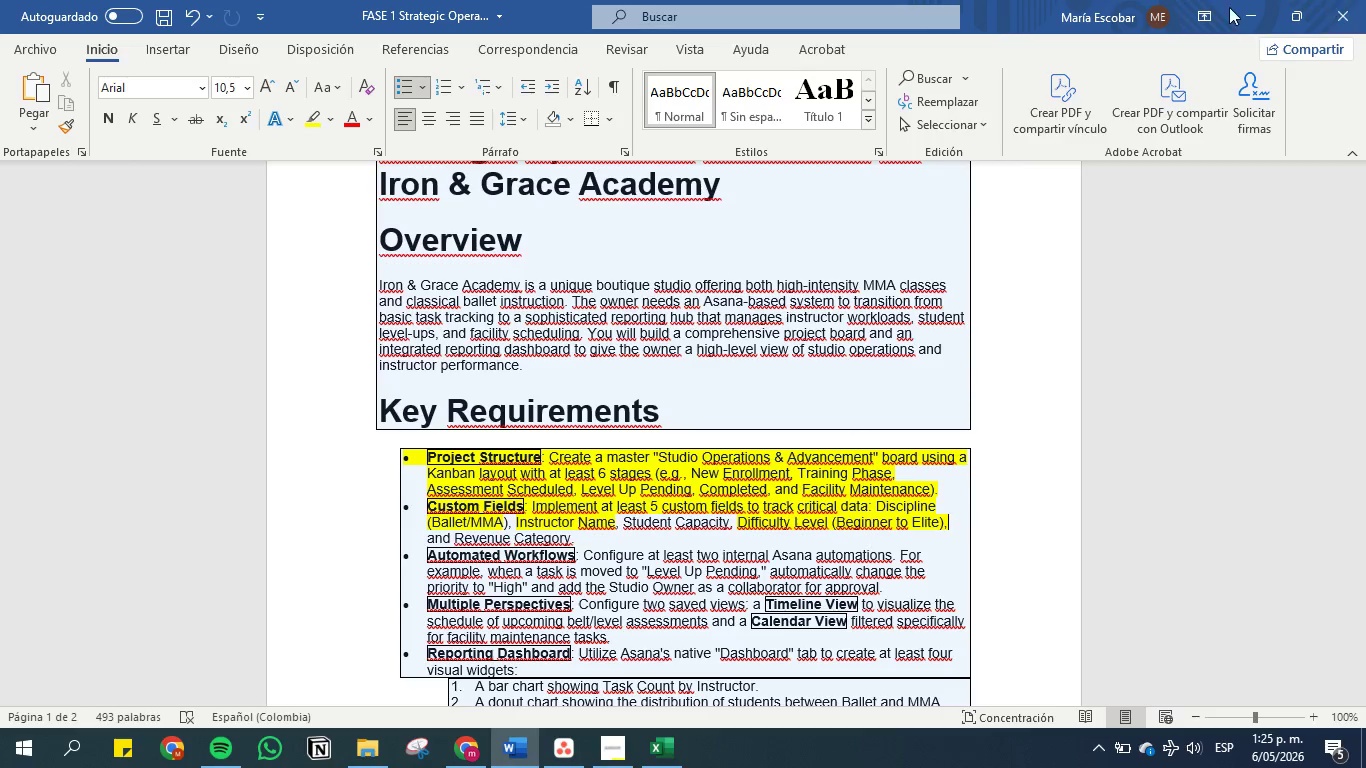 
left_click([1256, 15])
 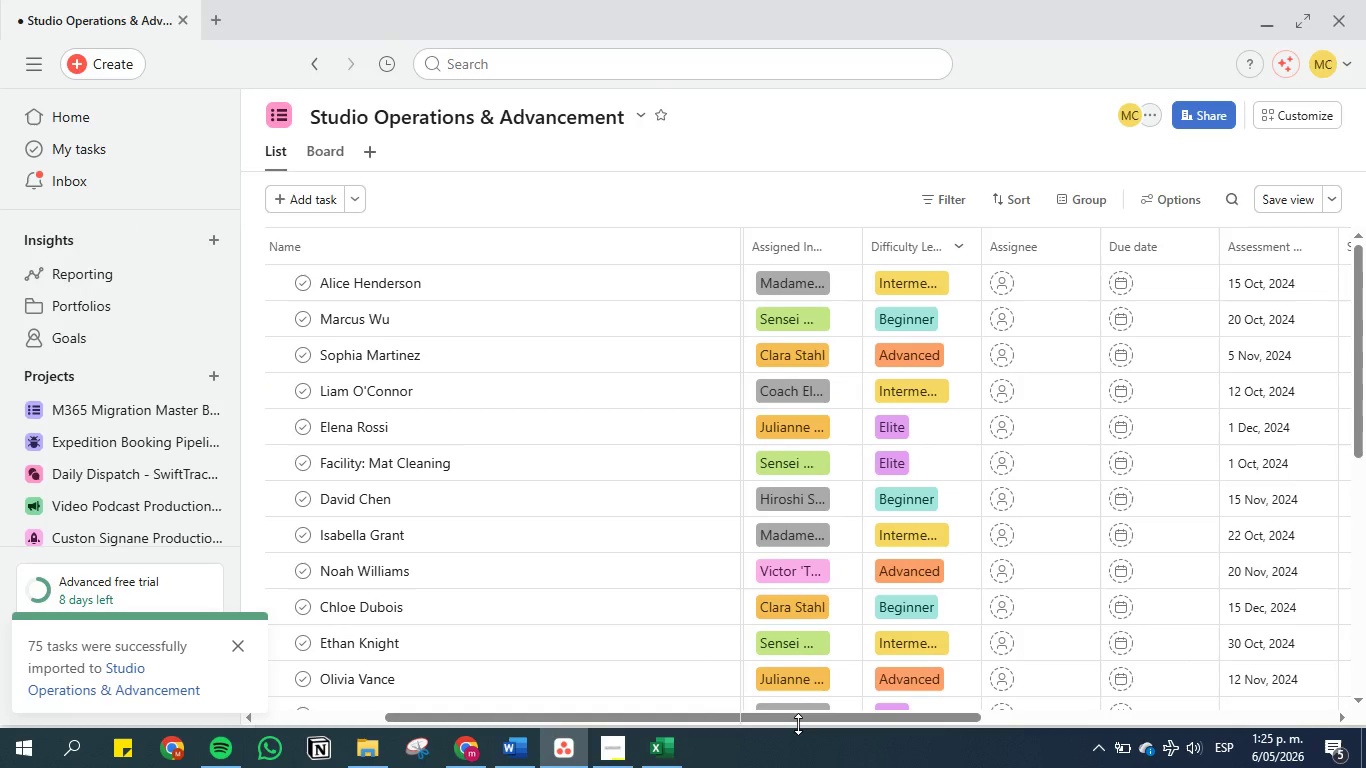 
left_click_drag(start_coordinate=[798, 717], to_coordinate=[1130, 706])
 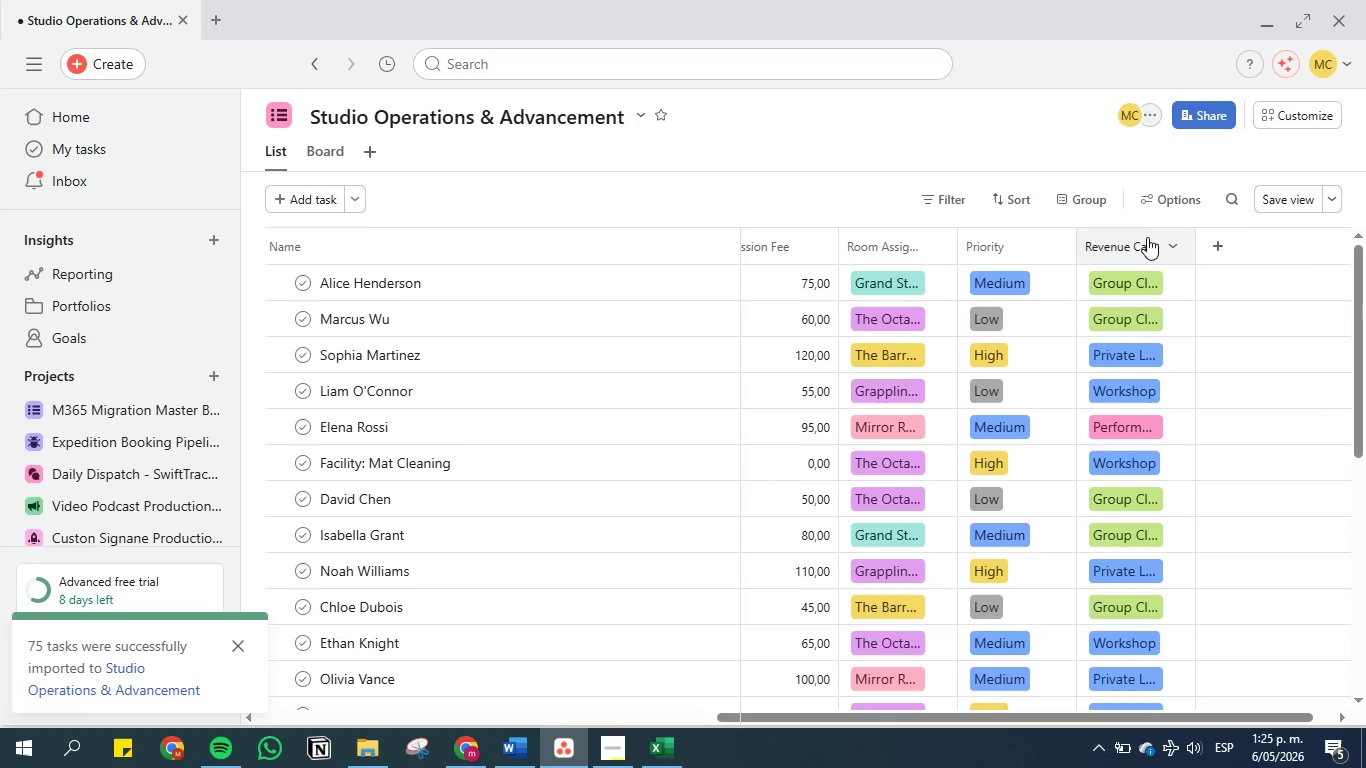 
left_click([1146, 240])
 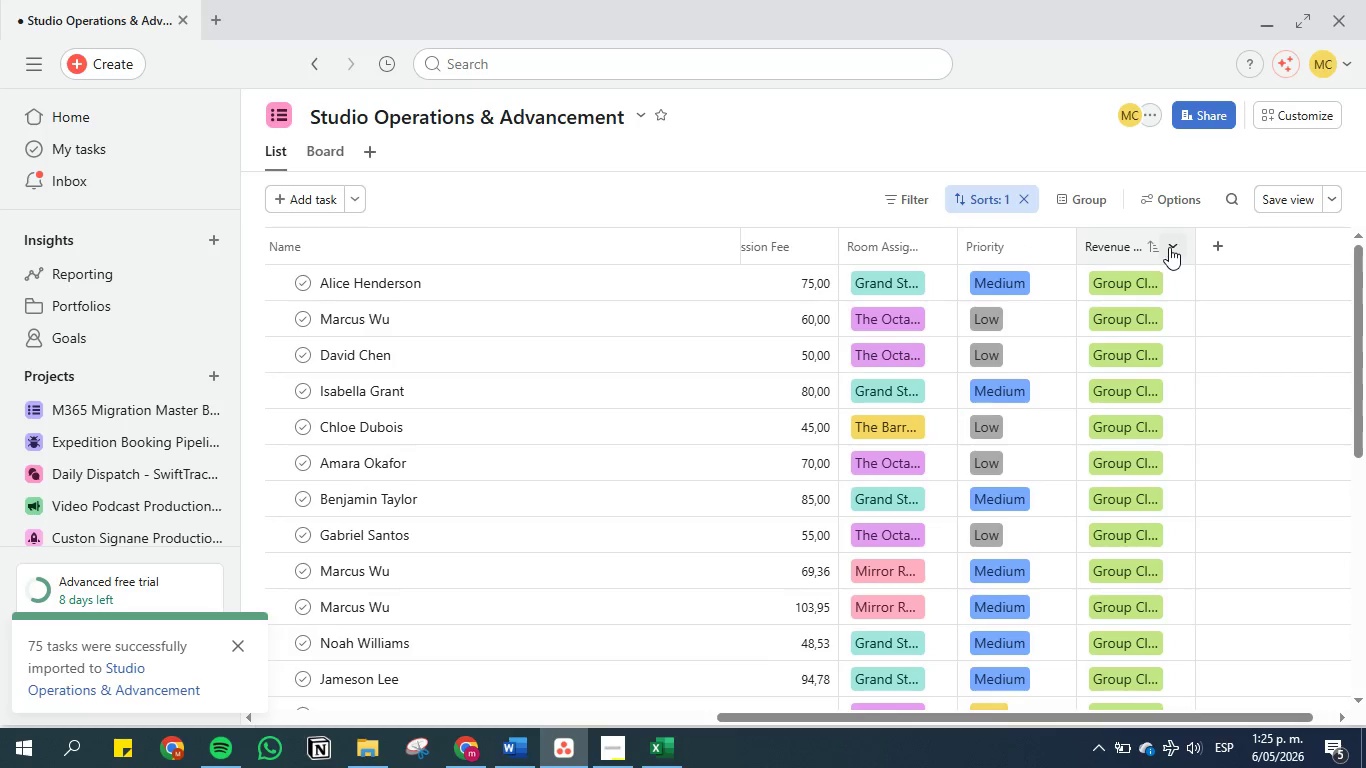 
left_click([1156, 247])
 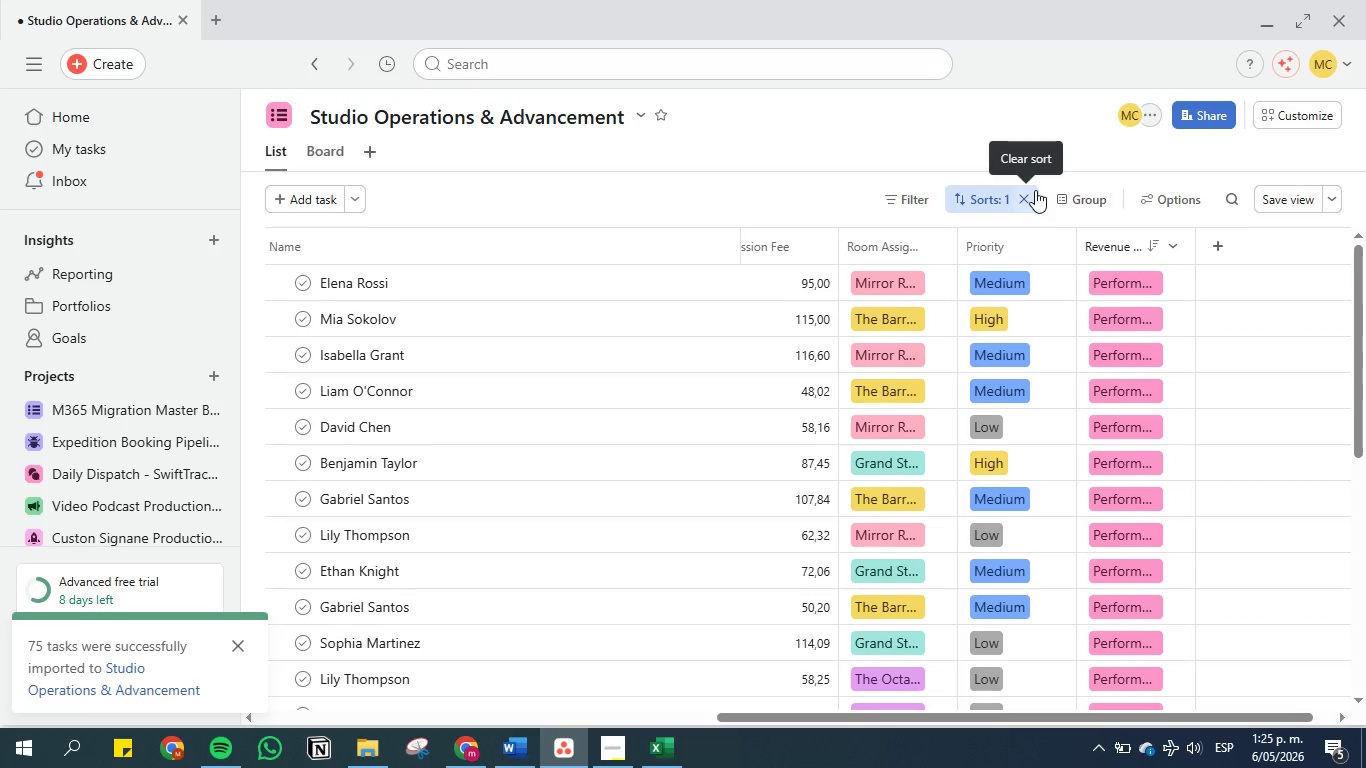 
left_click([1019, 194])
 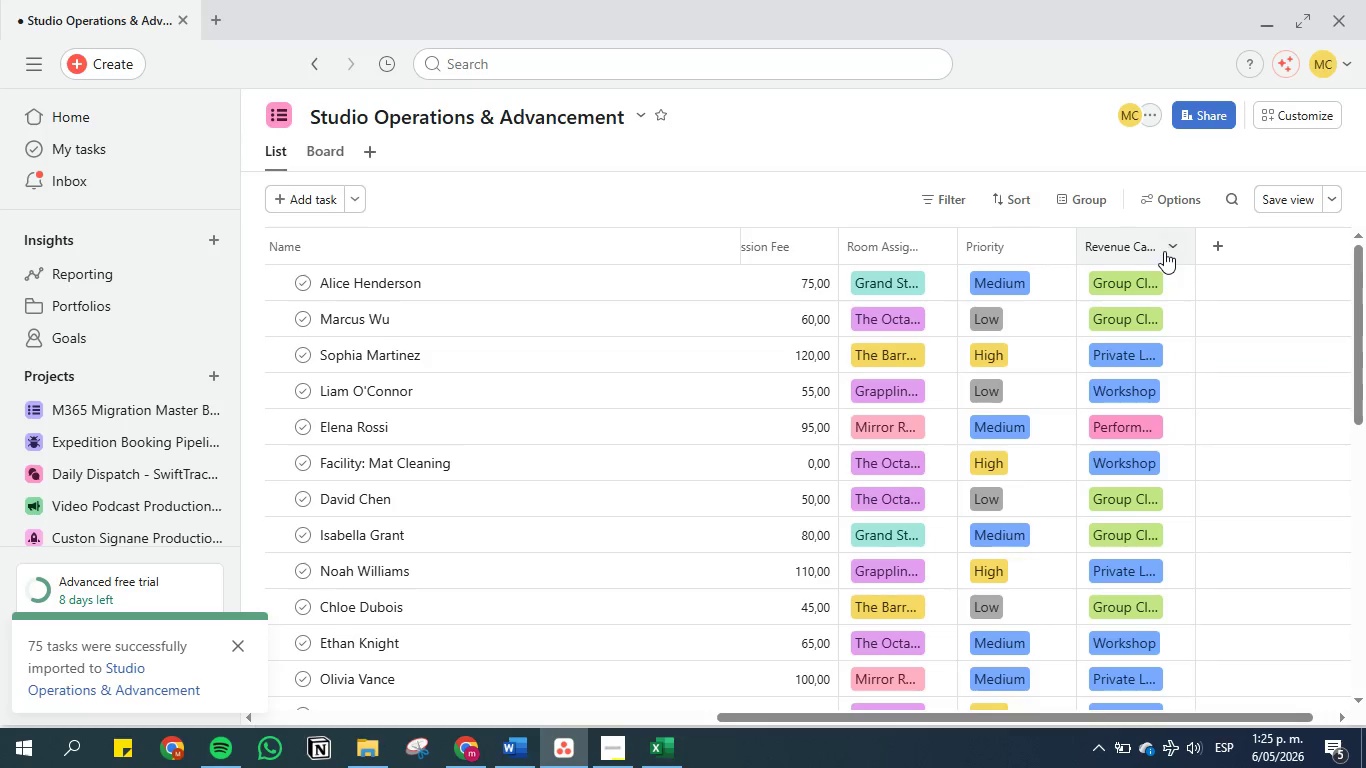 
left_click([1176, 251])
 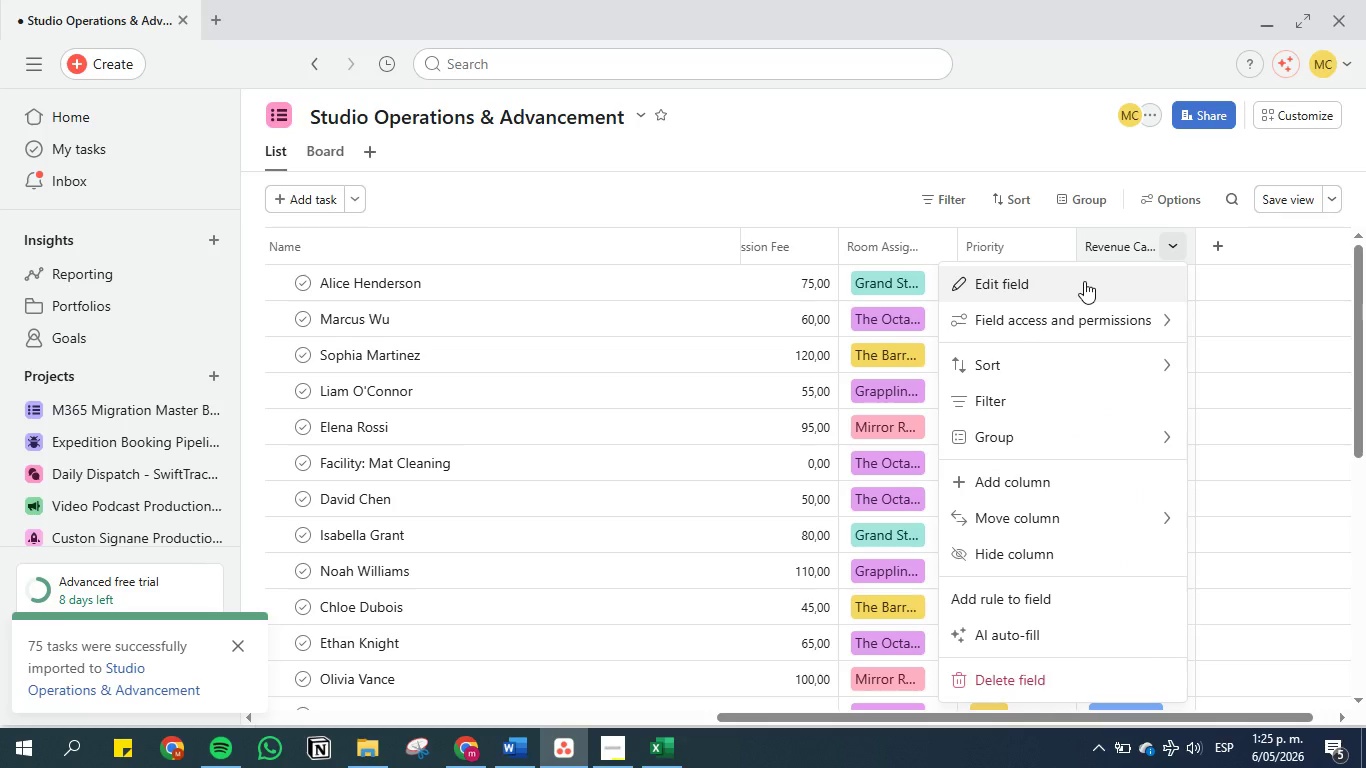 
left_click([1084, 281])
 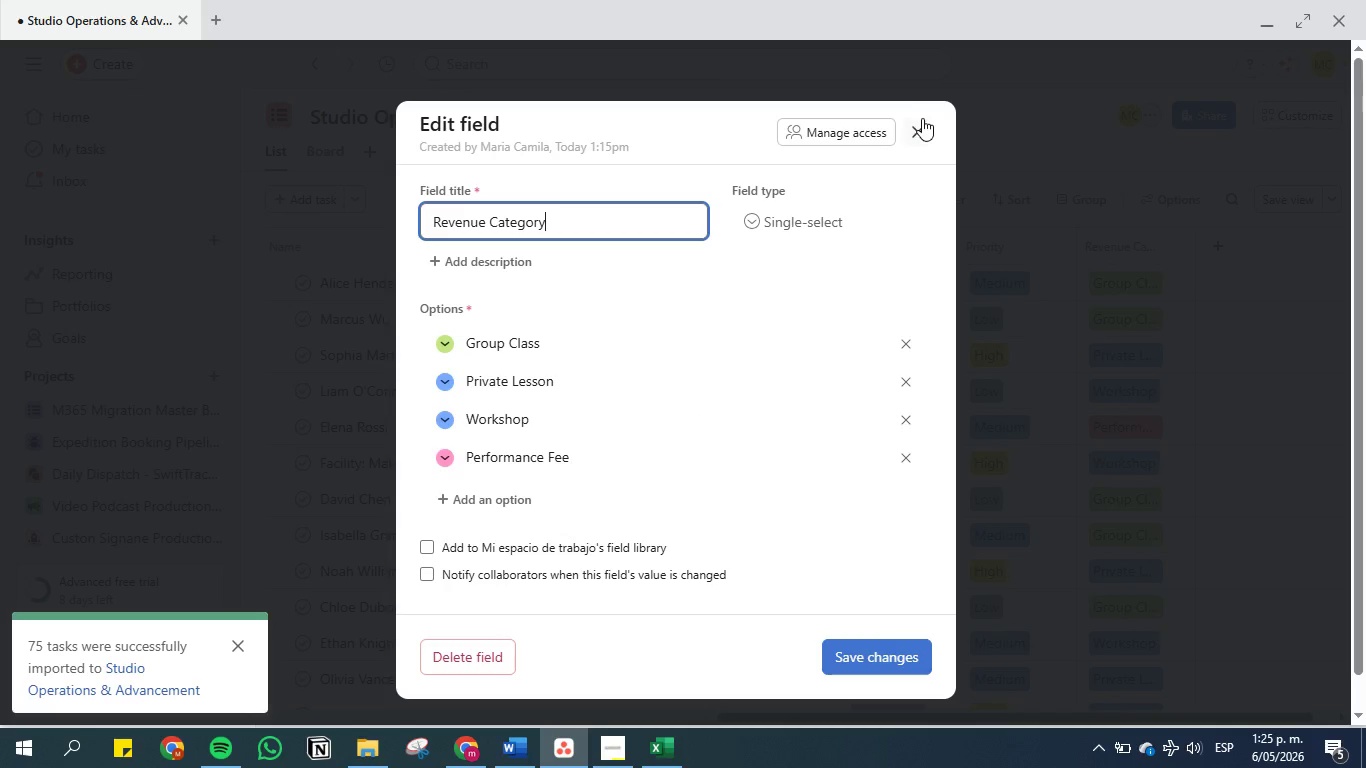 
left_click([911, 136])
 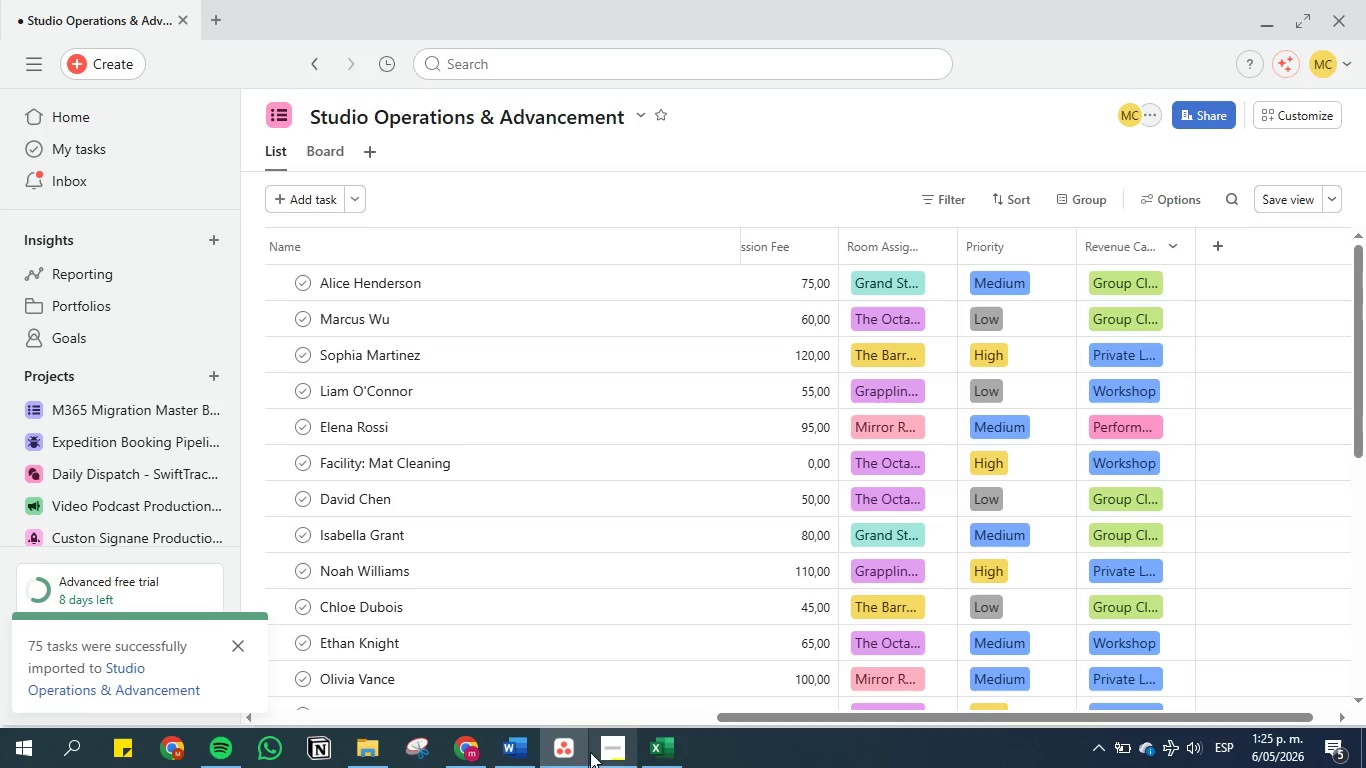 
left_click([652, 748])
 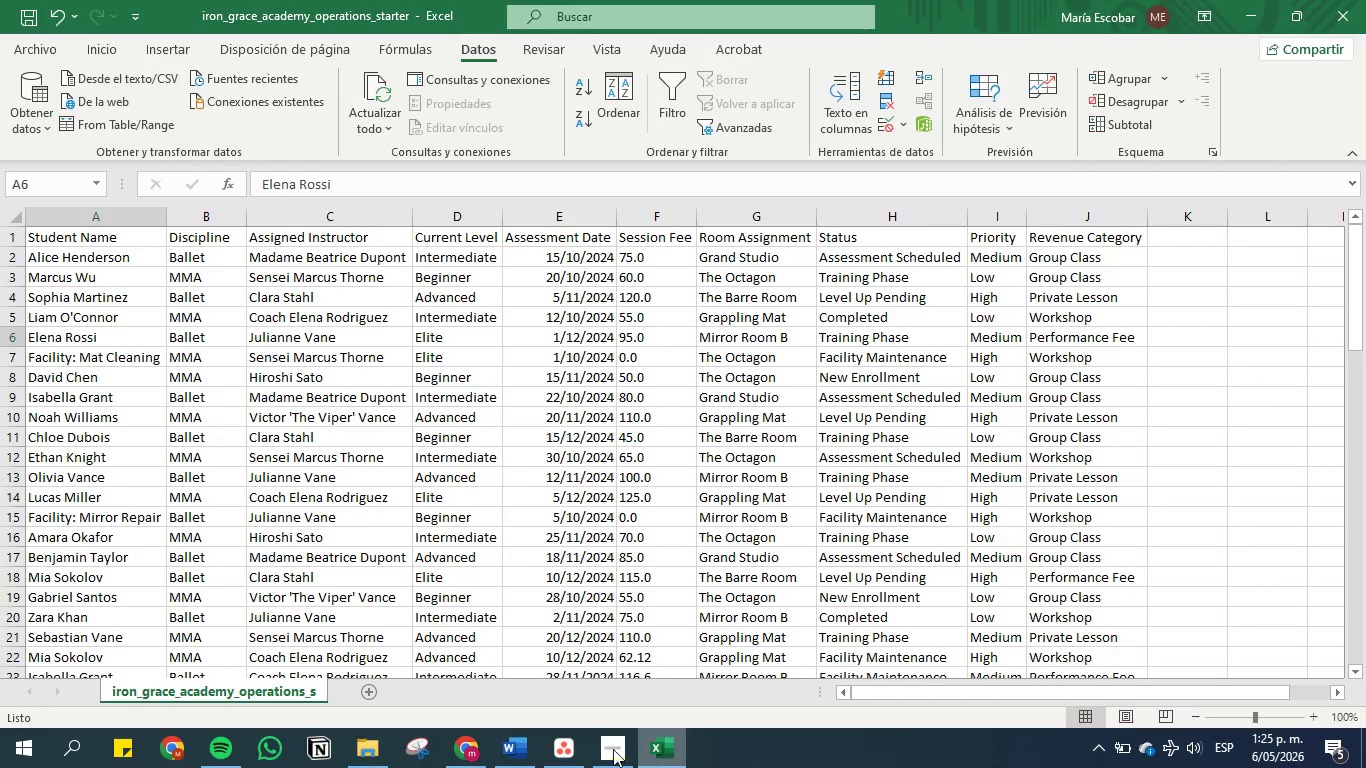 
left_click([513, 747])
 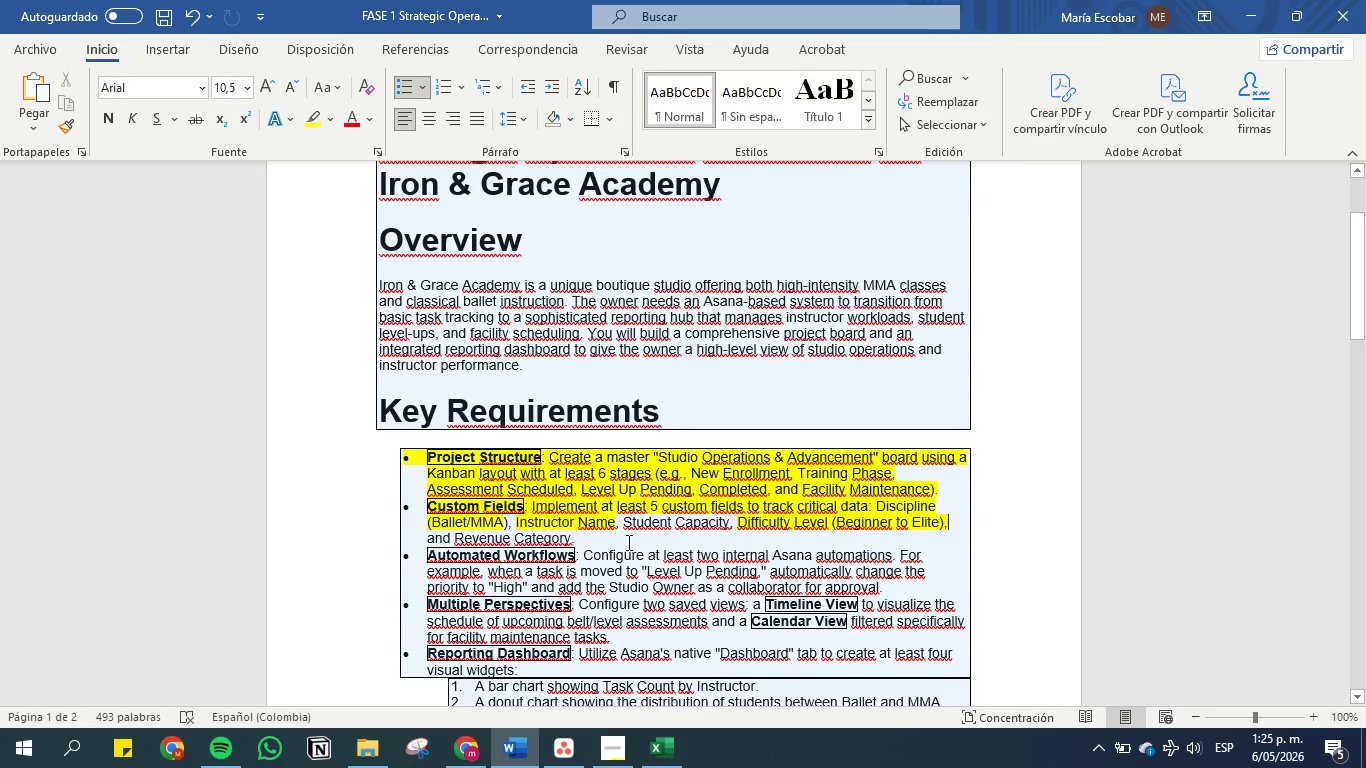 
wait(6.27)
 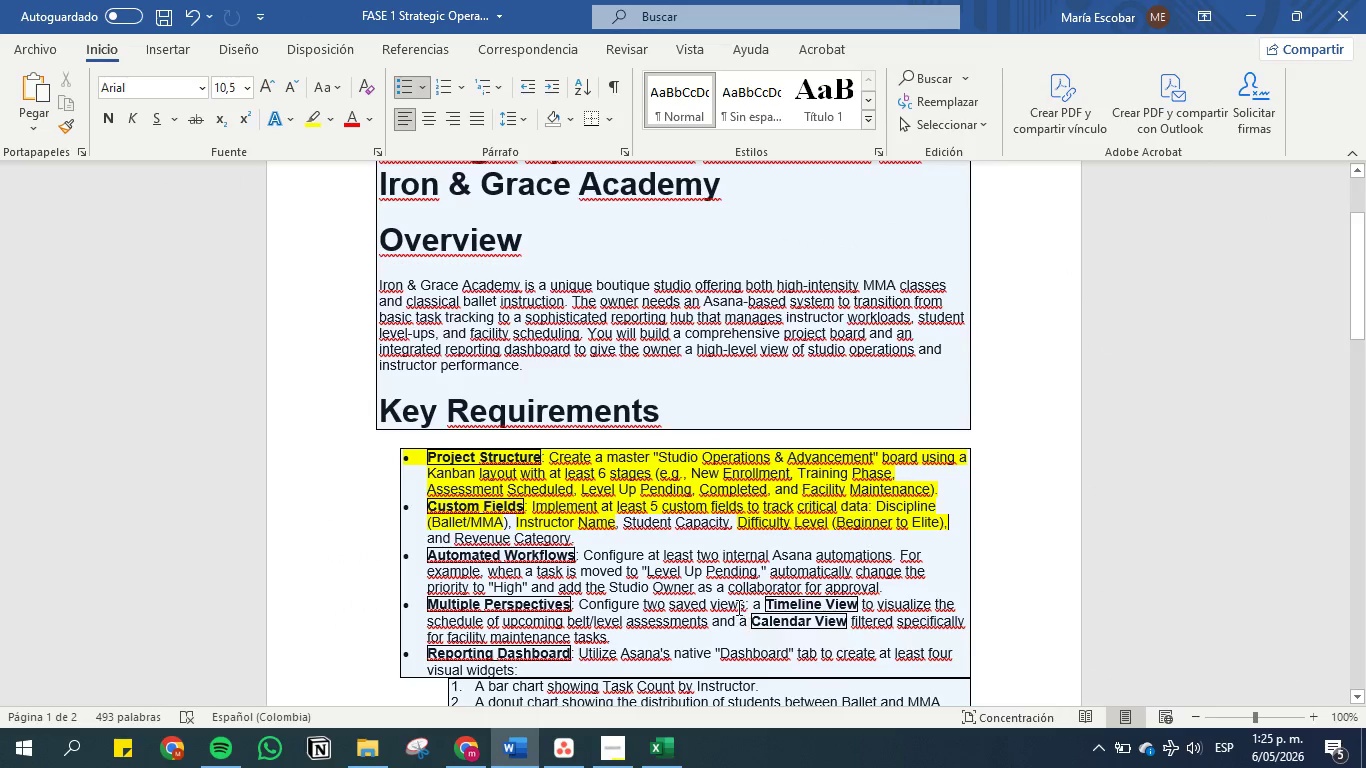 
left_click([727, 516])
 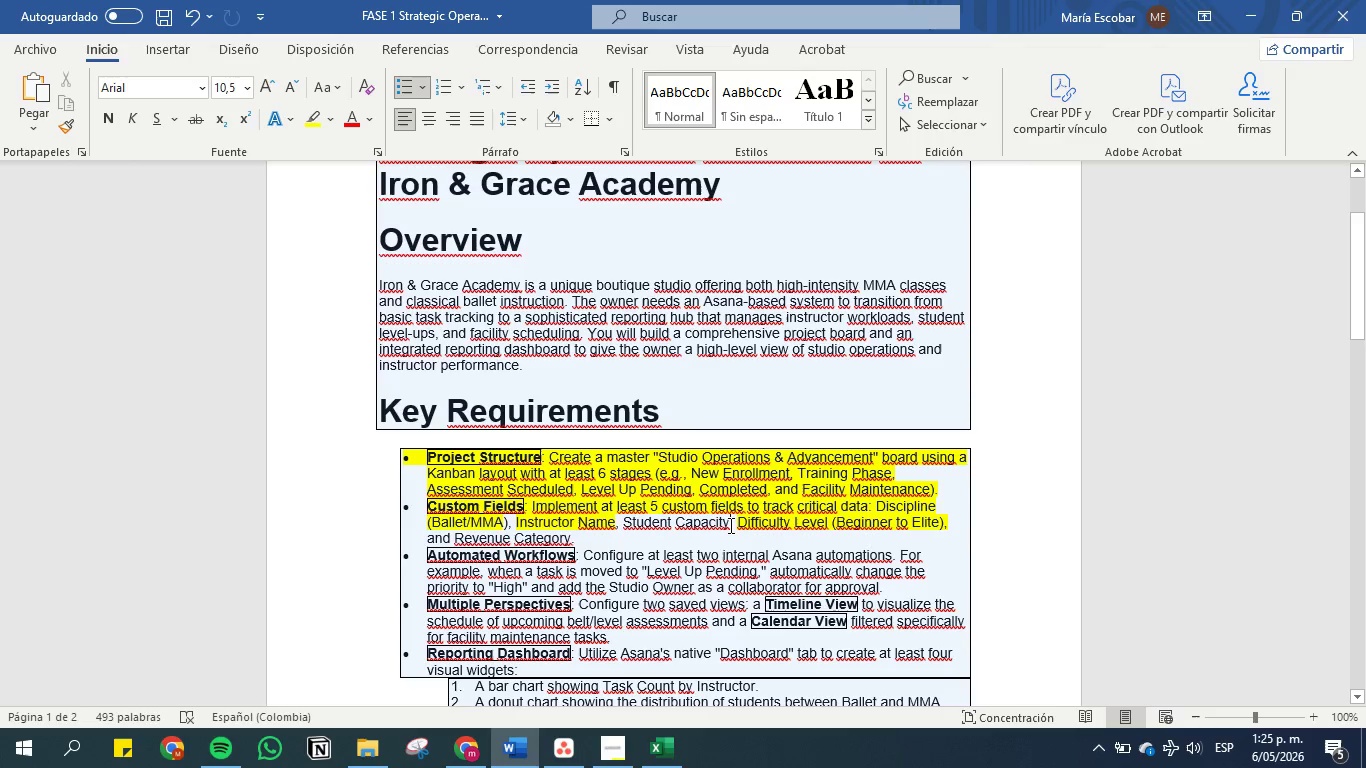 
left_click_drag(start_coordinate=[729, 525], to_coordinate=[630, 526])
 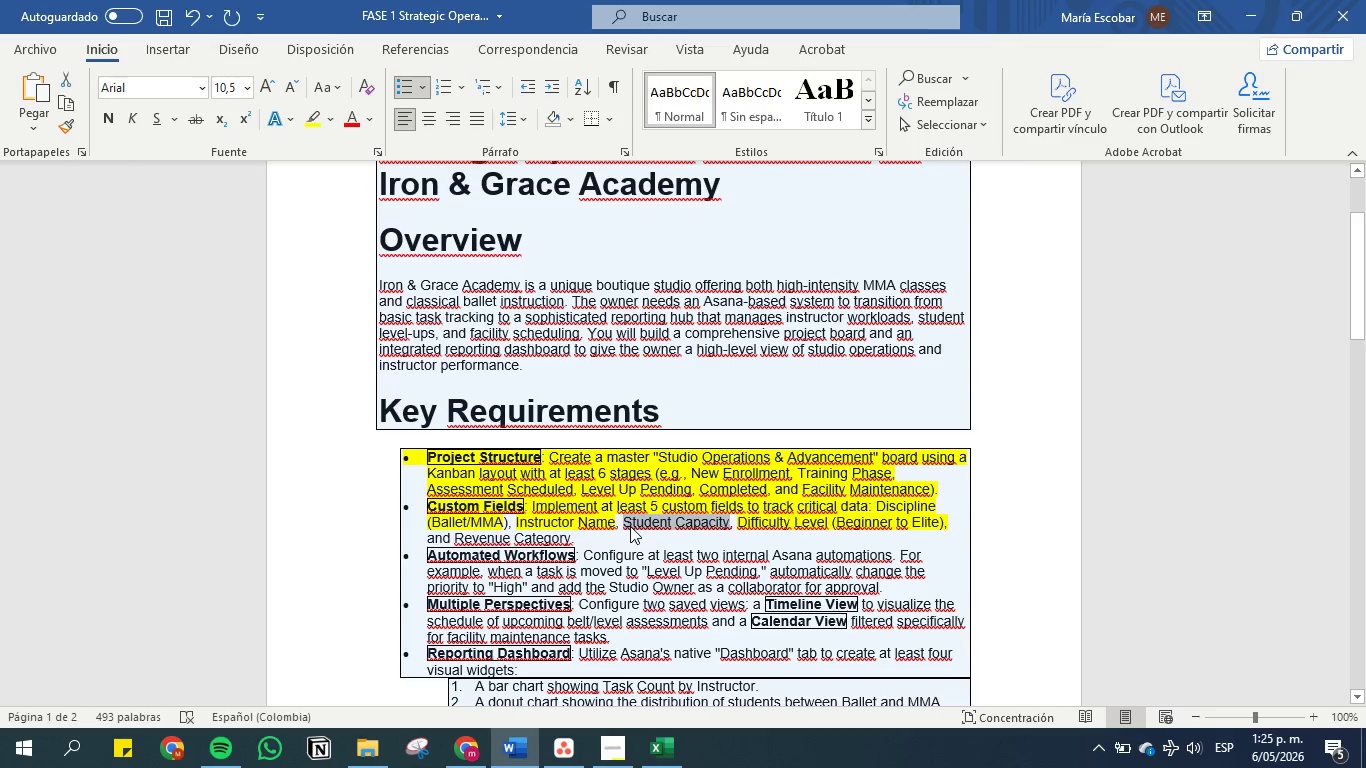 
key(Control+C)
 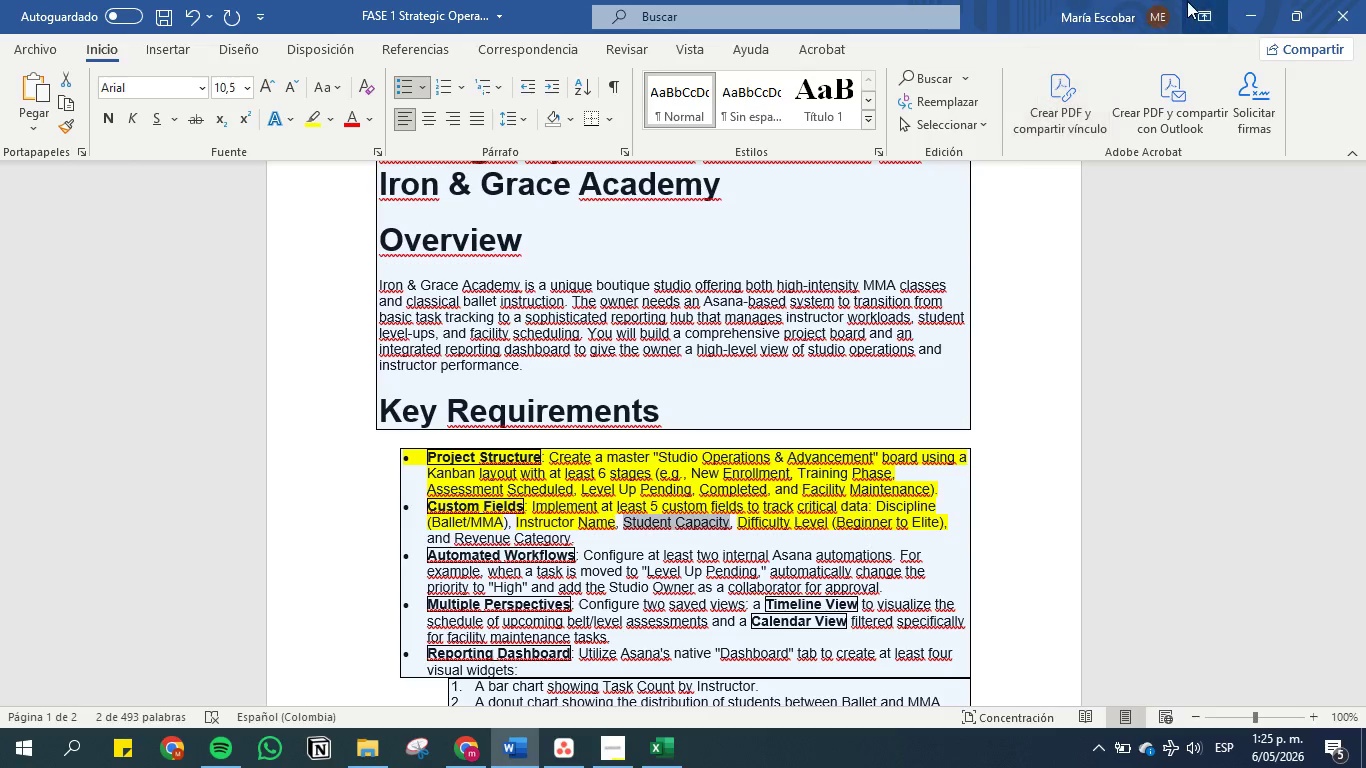 
wait(5.11)
 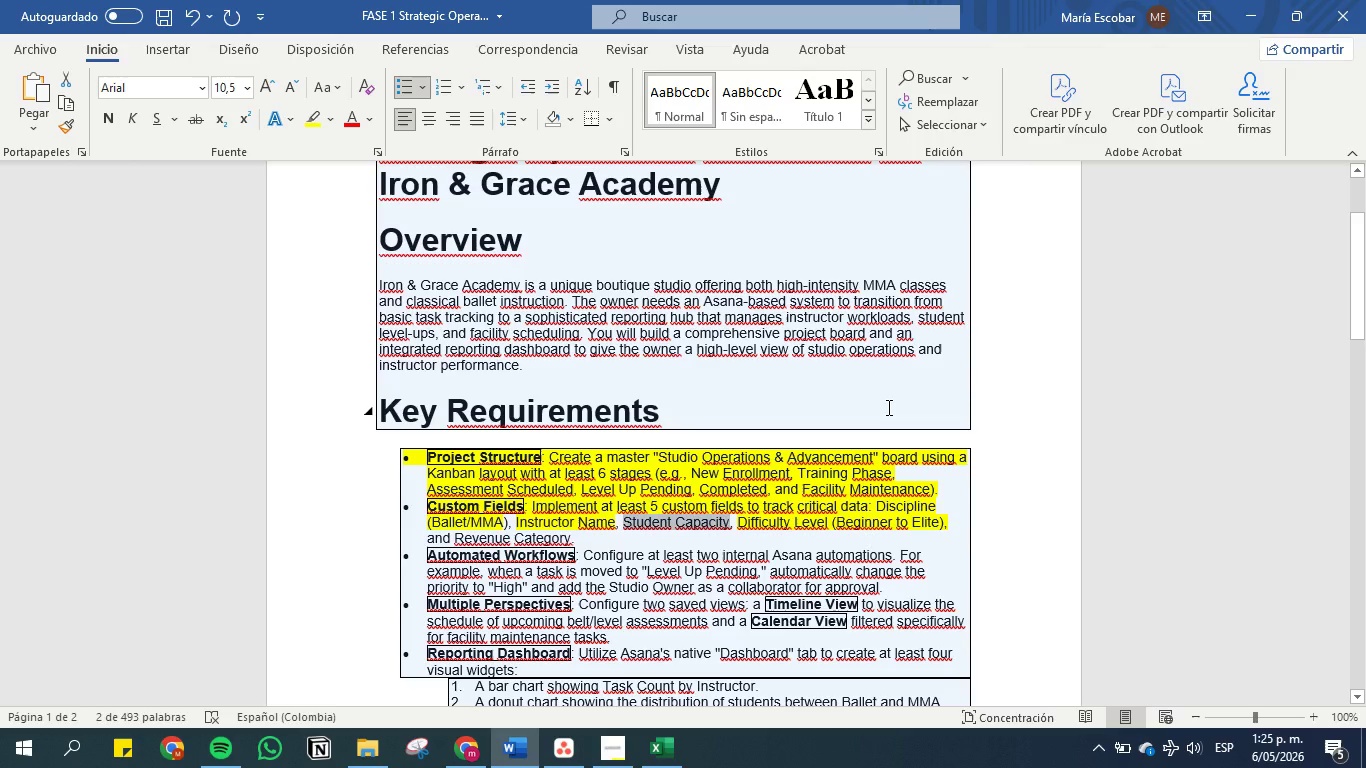 
left_click([1252, 10])
 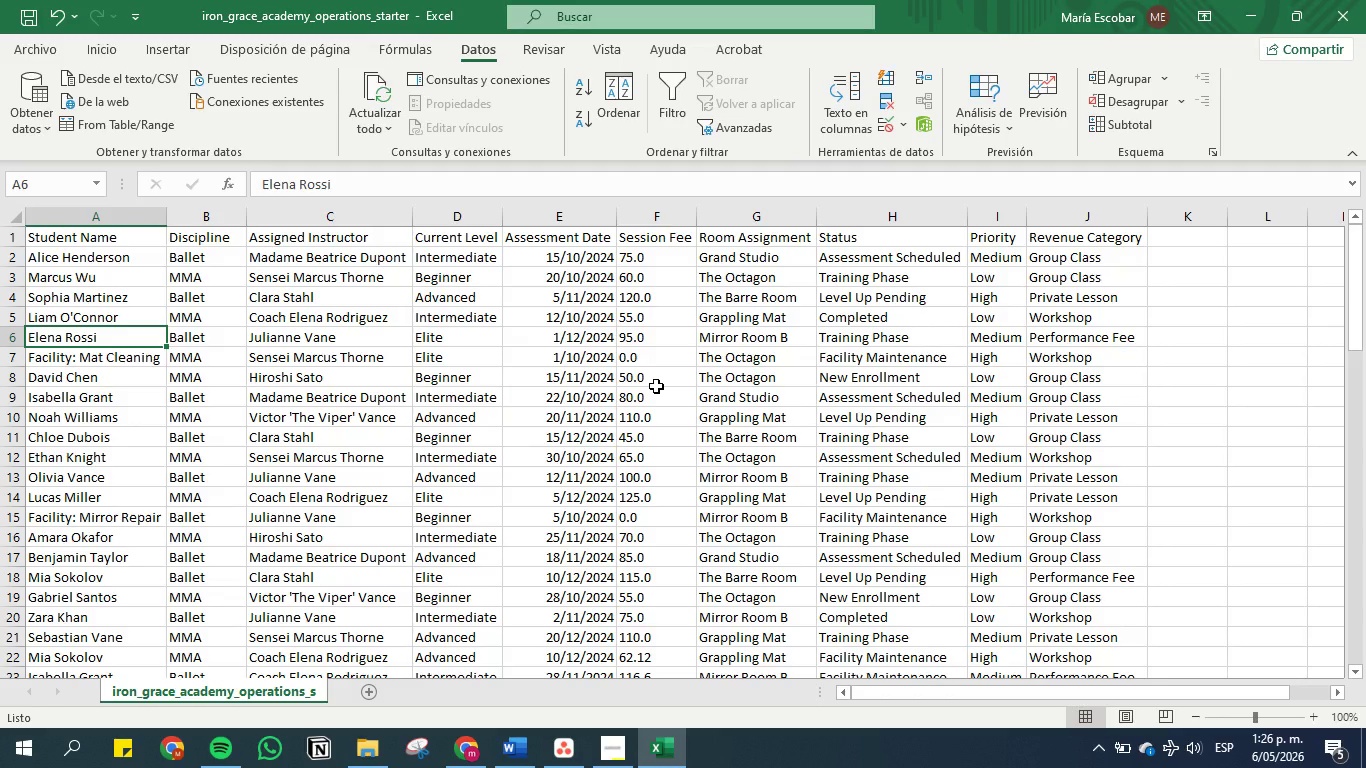 
wait(10.33)
 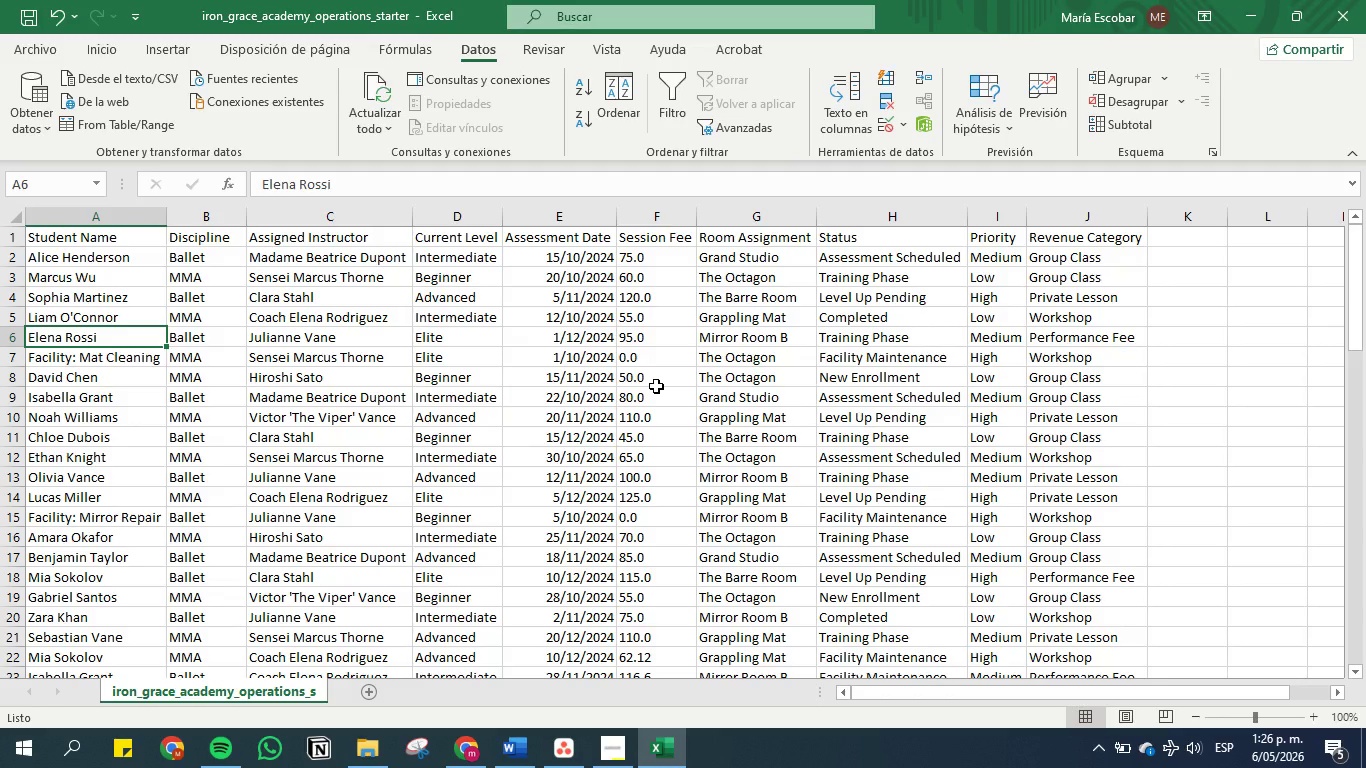 
left_click([1245, 3])
 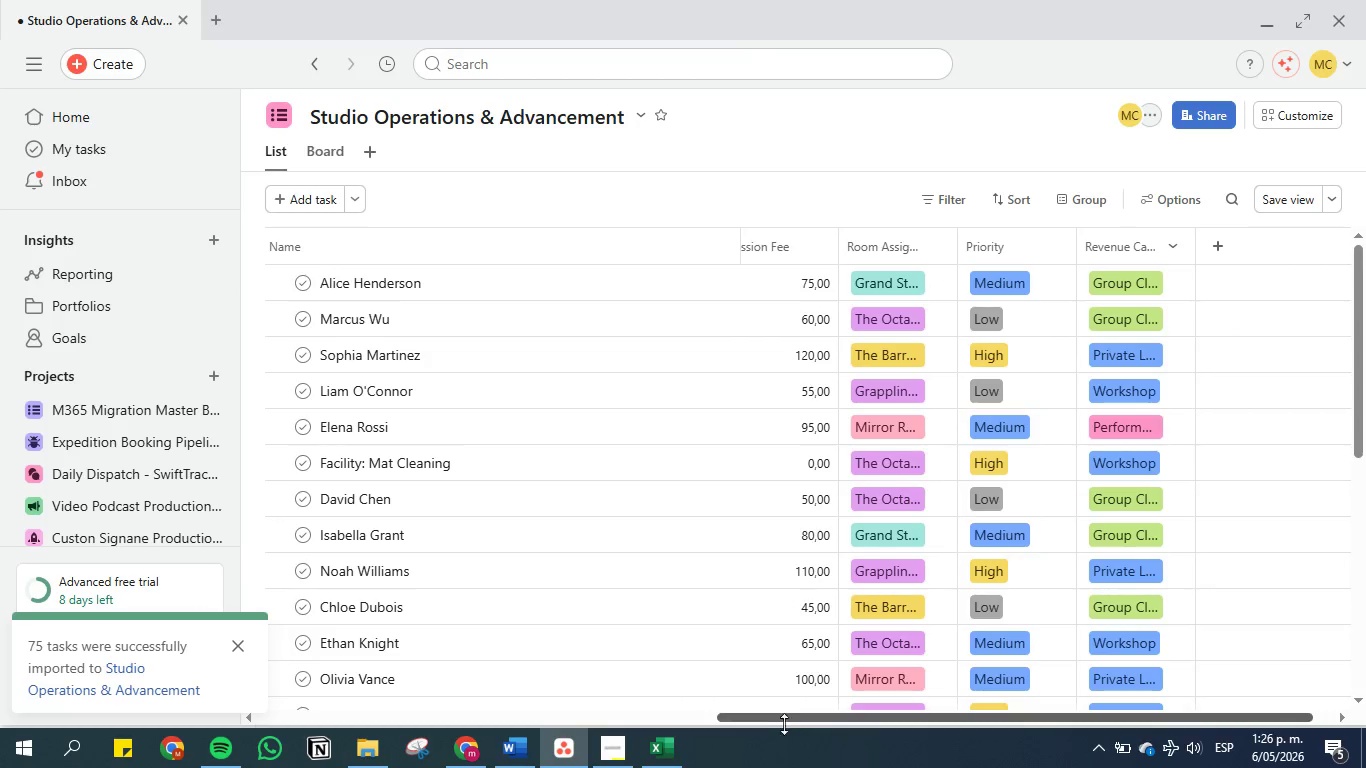 
left_click_drag(start_coordinate=[783, 714], to_coordinate=[817, 705])
 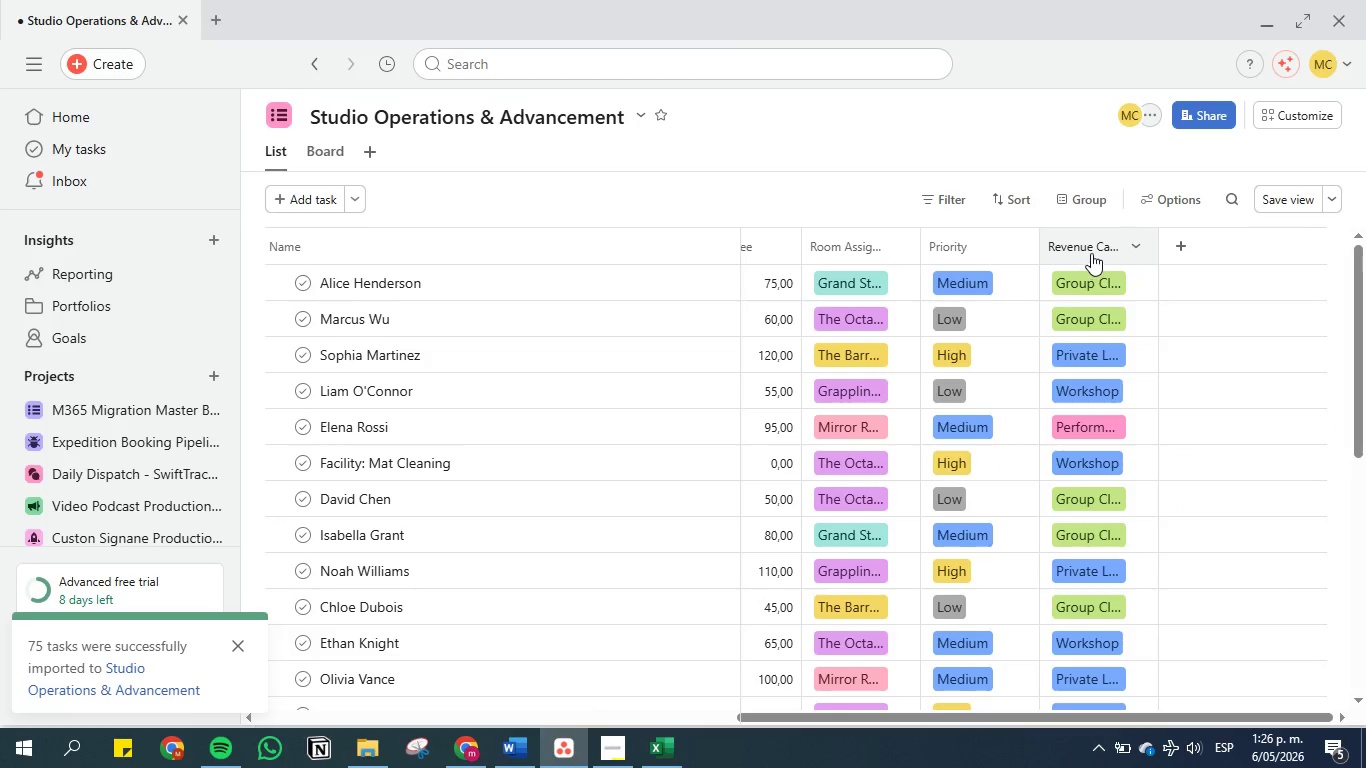 
left_click_drag(start_coordinate=[1091, 253], to_coordinate=[1209, 252])
 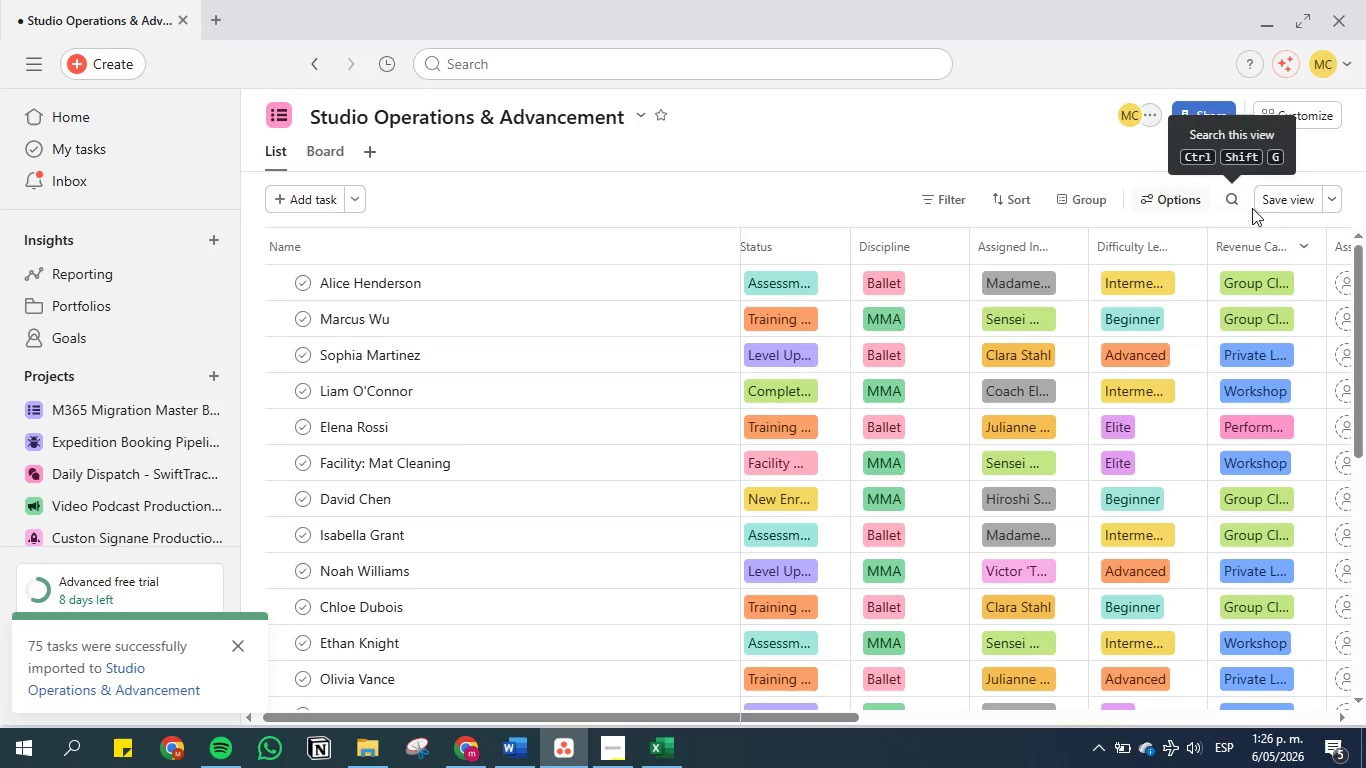 
left_click([1283, 193])
 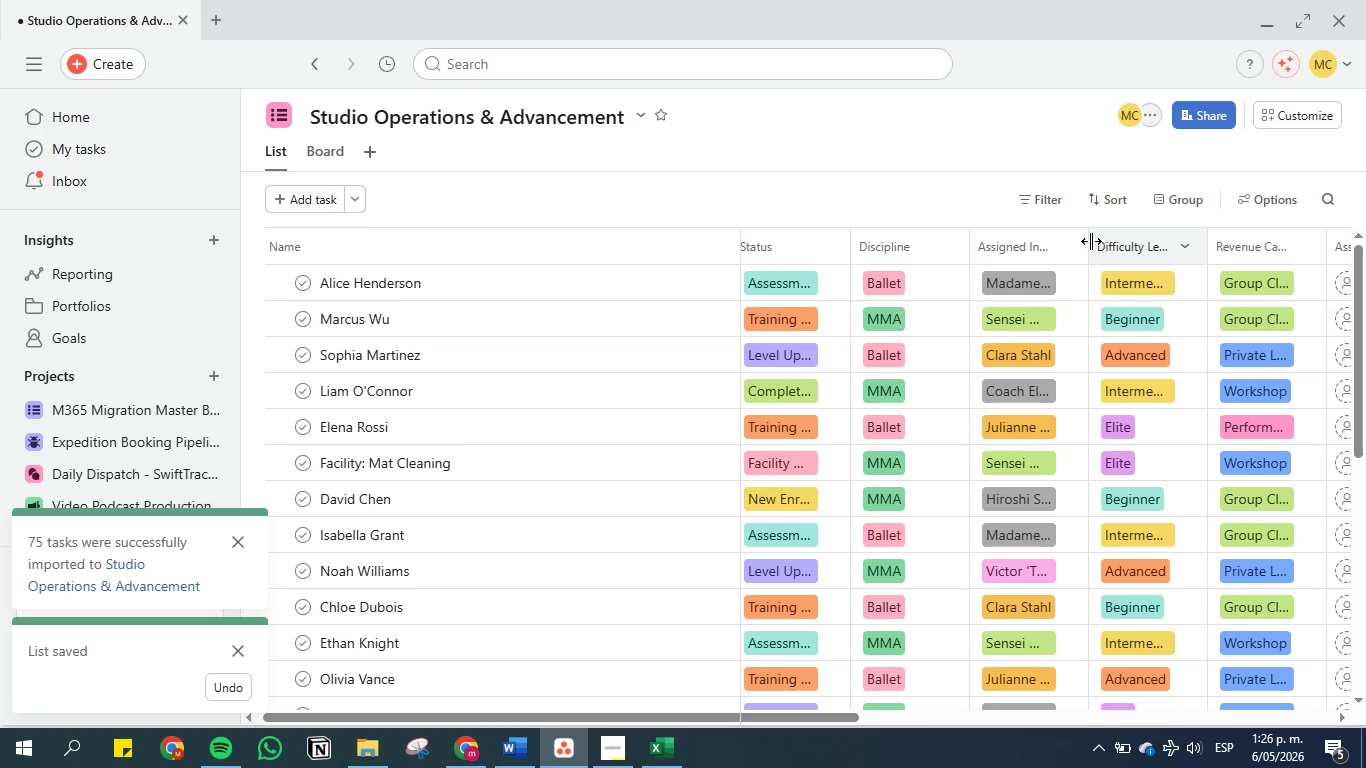 
left_click([1091, 241])
 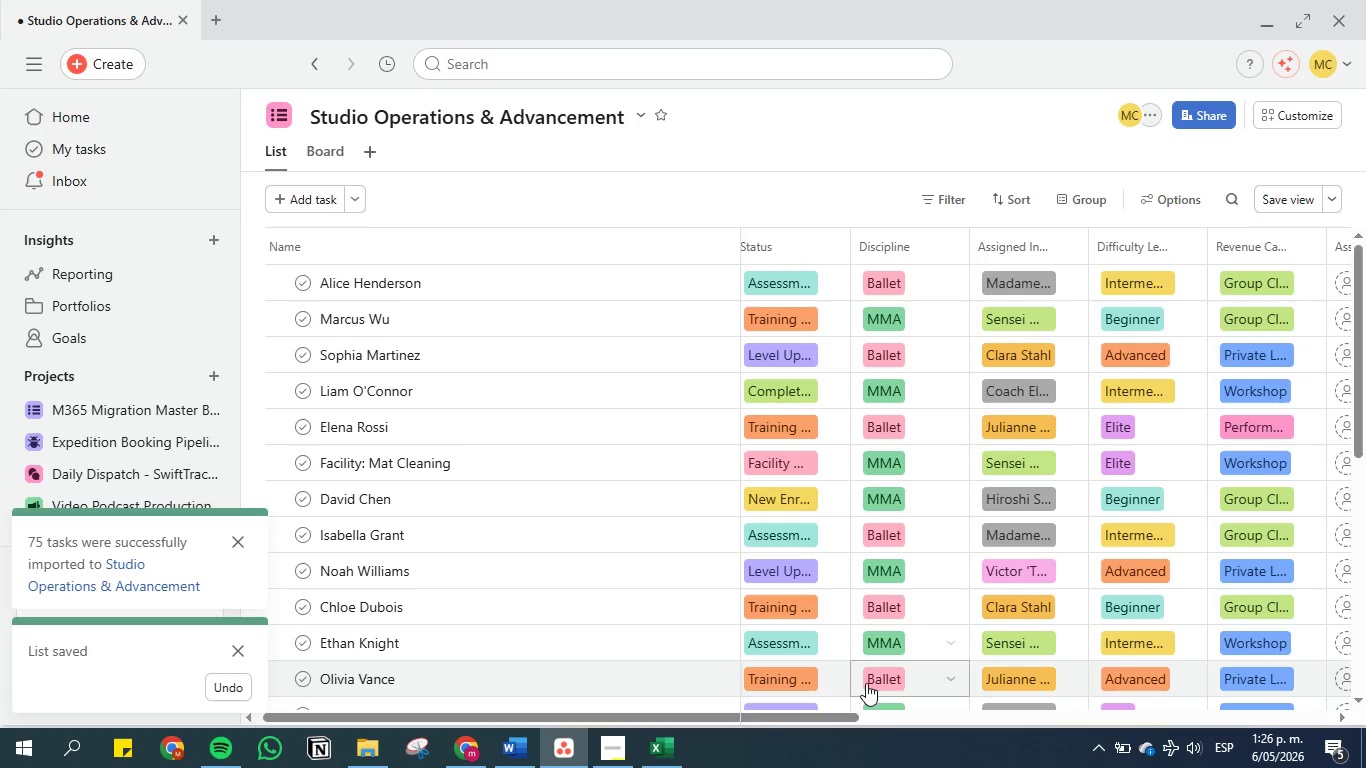 
left_click_drag(start_coordinate=[817, 719], to_coordinate=[1241, 687])
 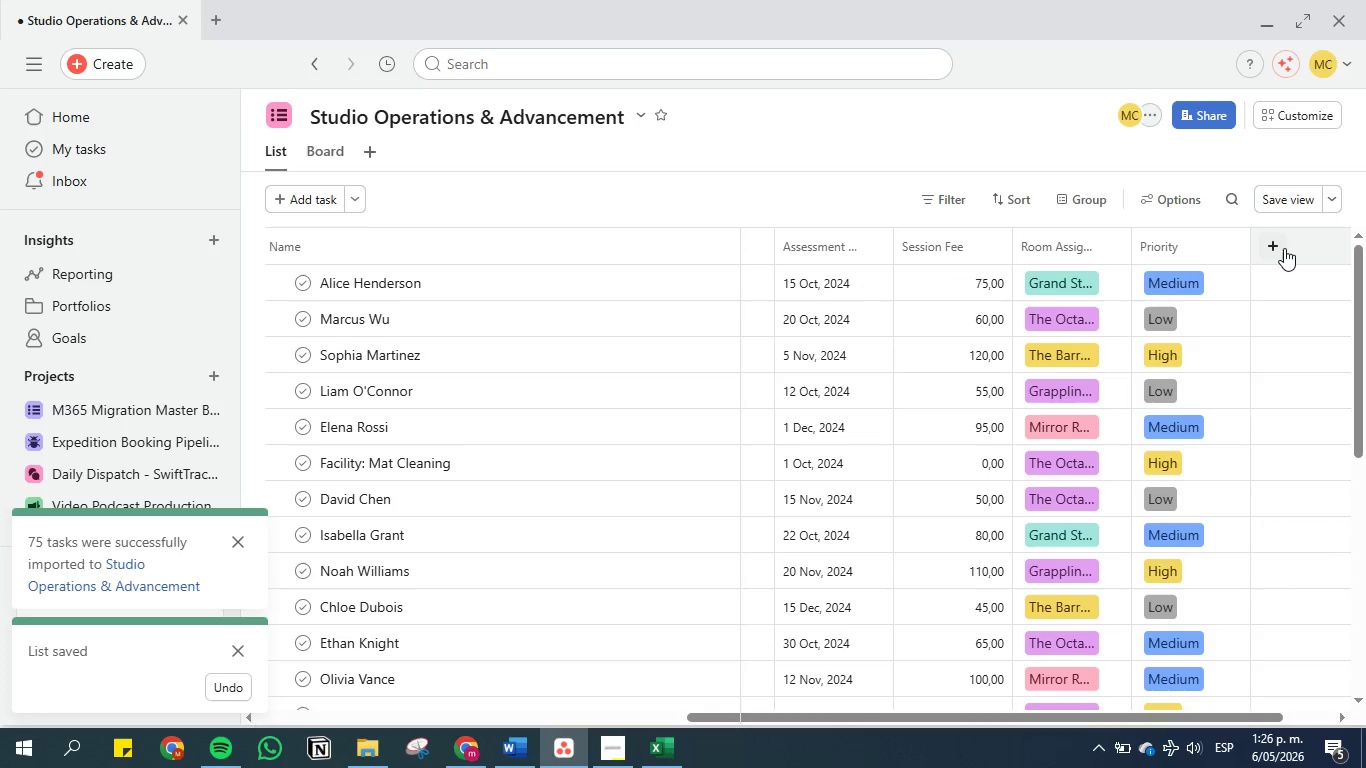 
left_click([1279, 246])
 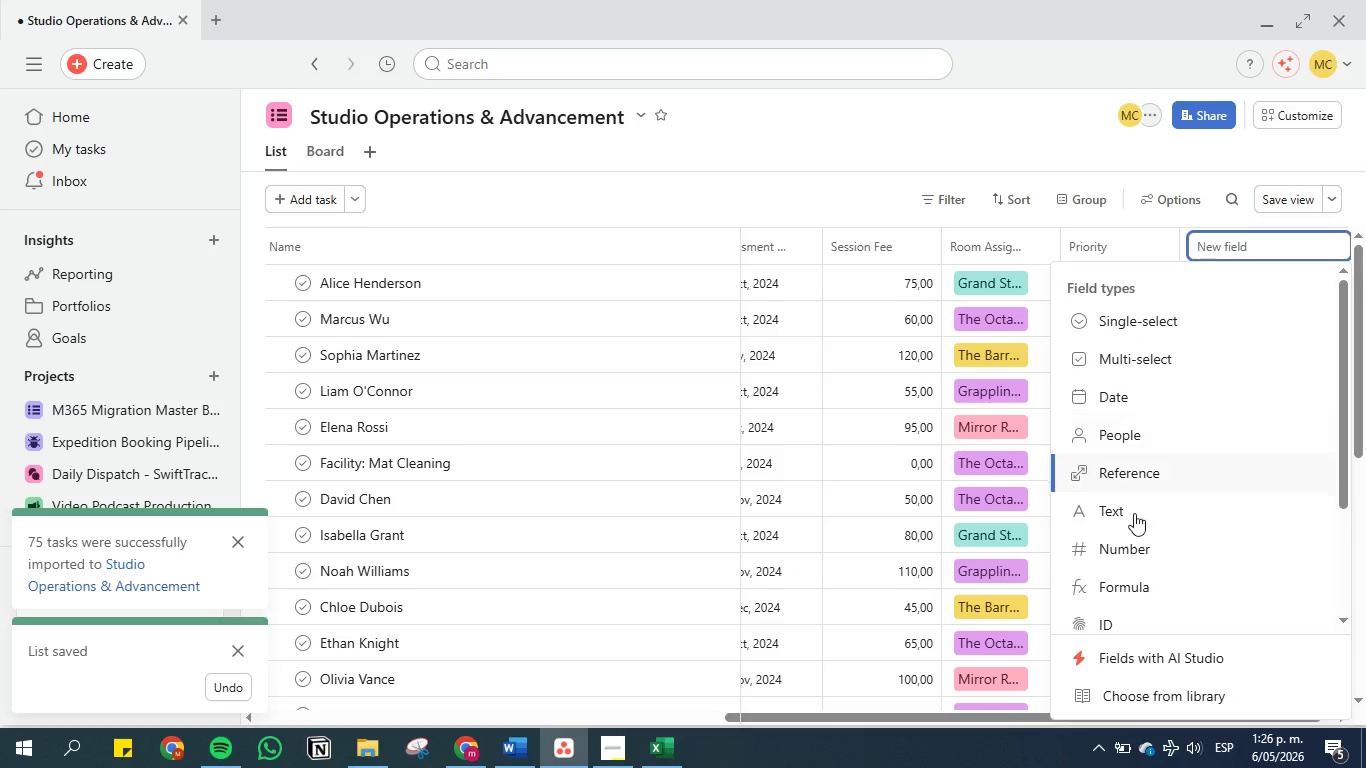 
left_click([1126, 549])
 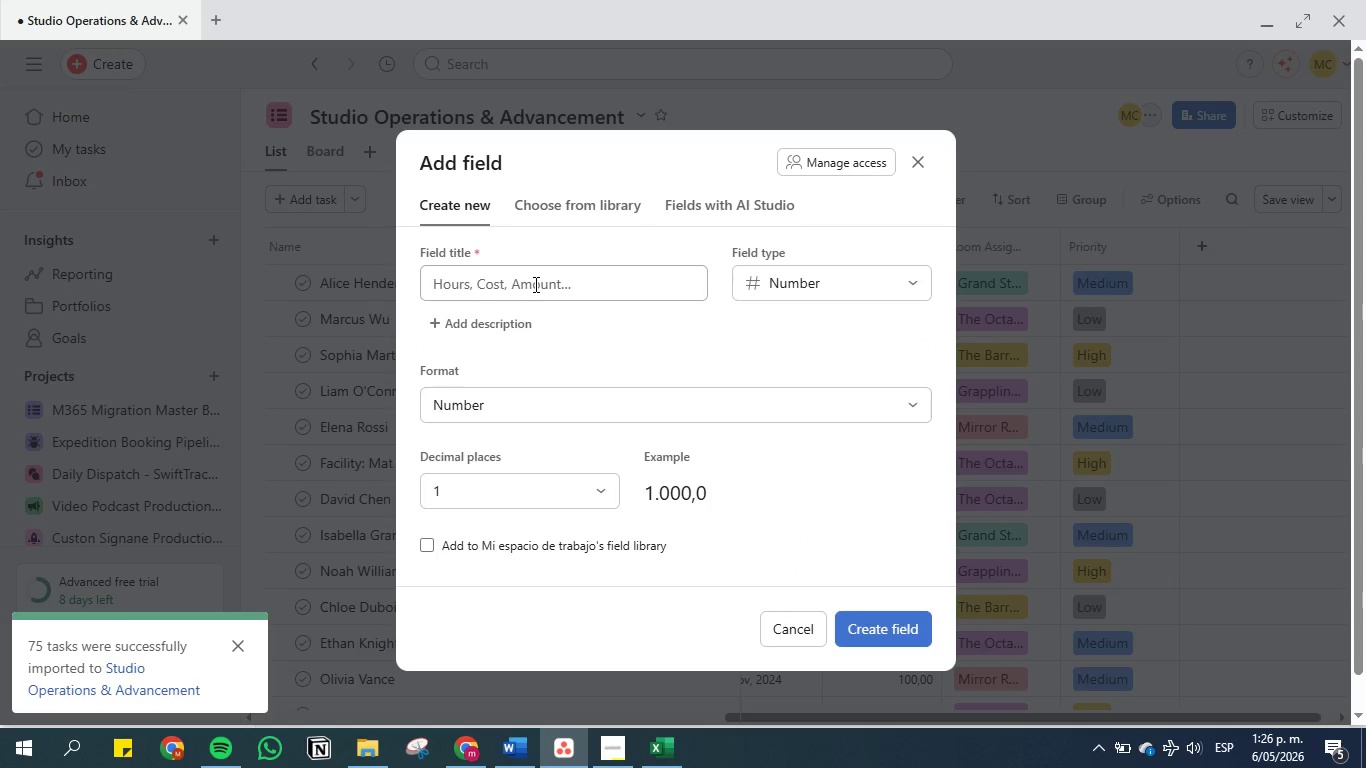 
double_click([534, 284])
 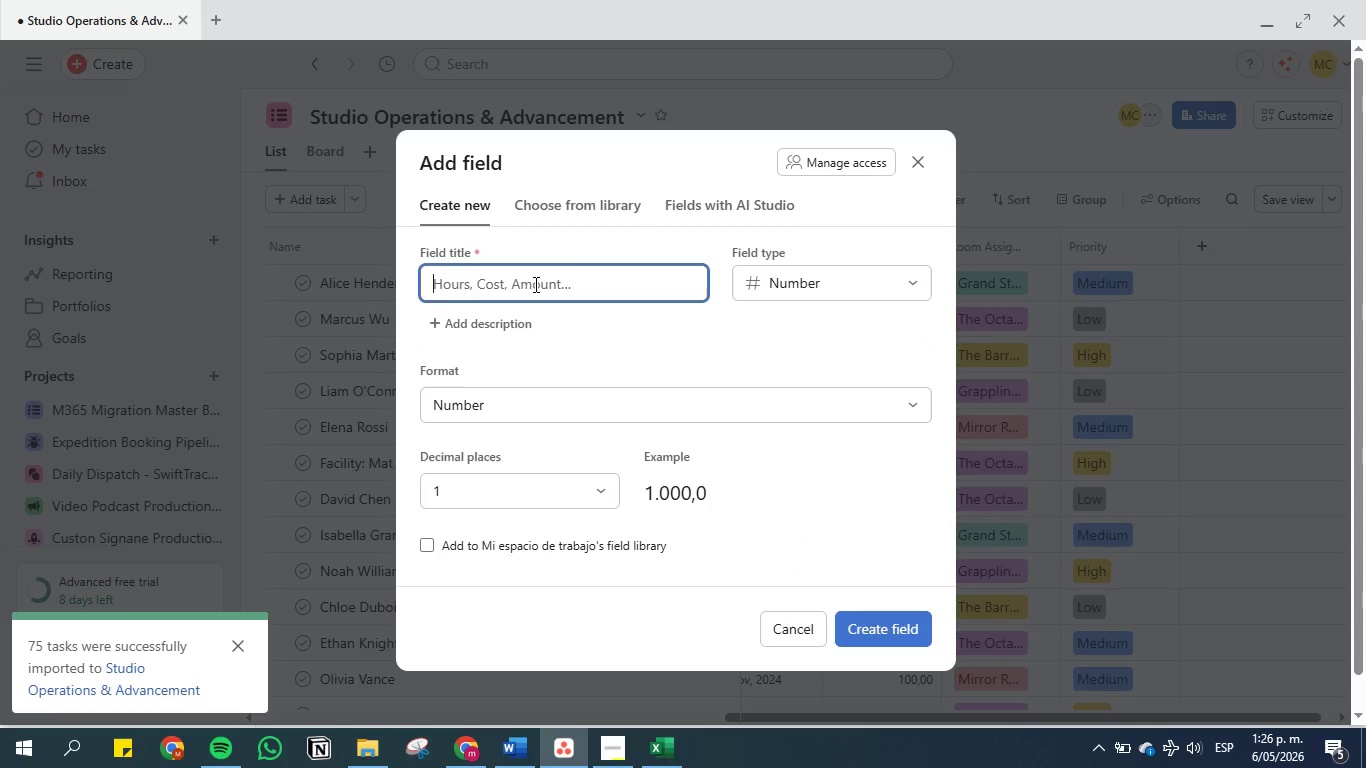 
triple_click([534, 284])
 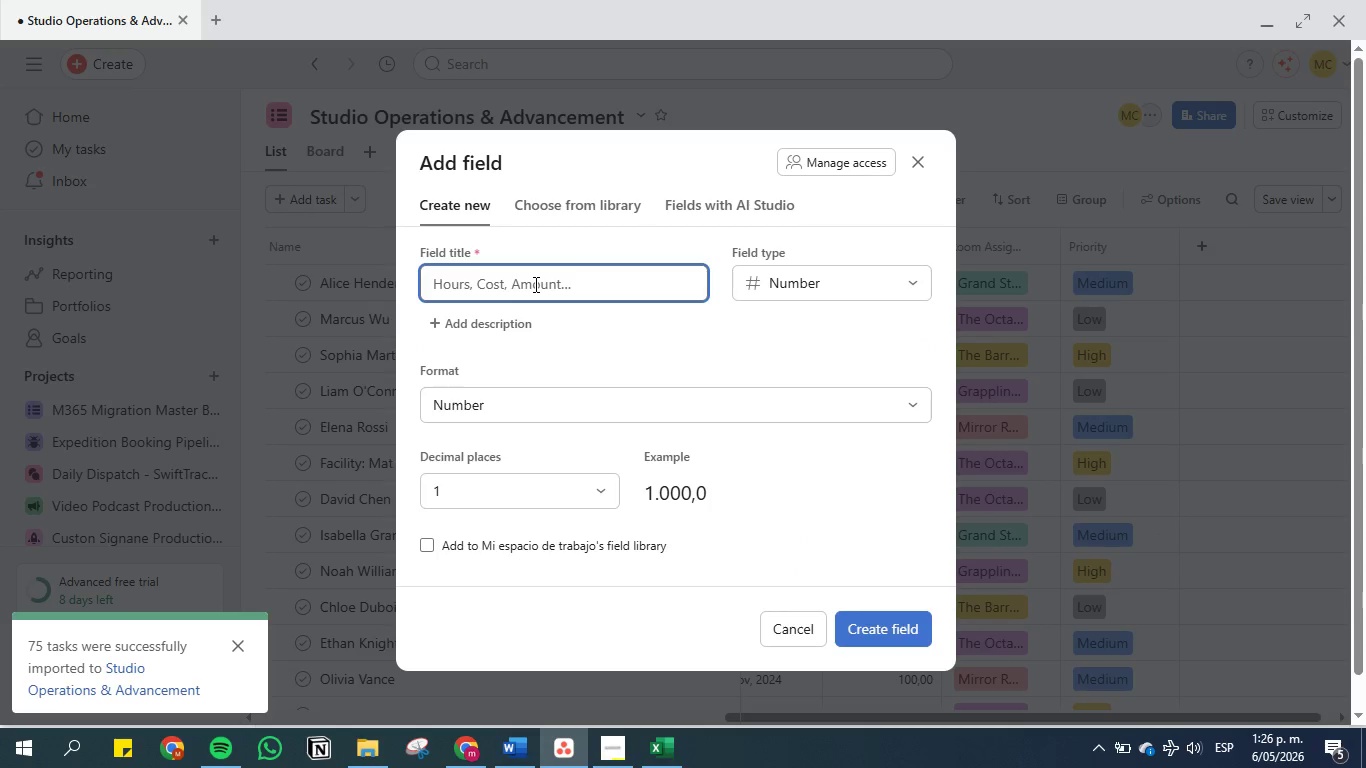 
key(Control+V)
 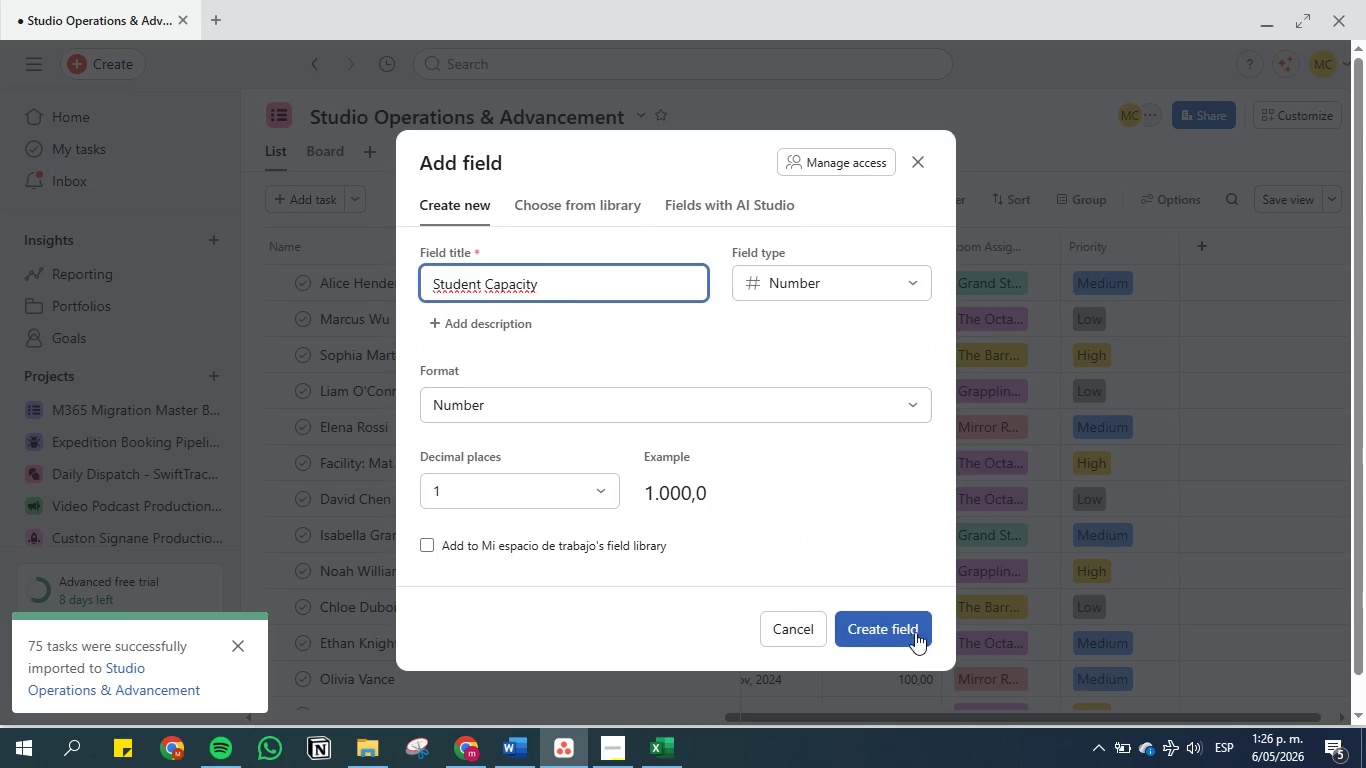 
left_click([888, 620])
 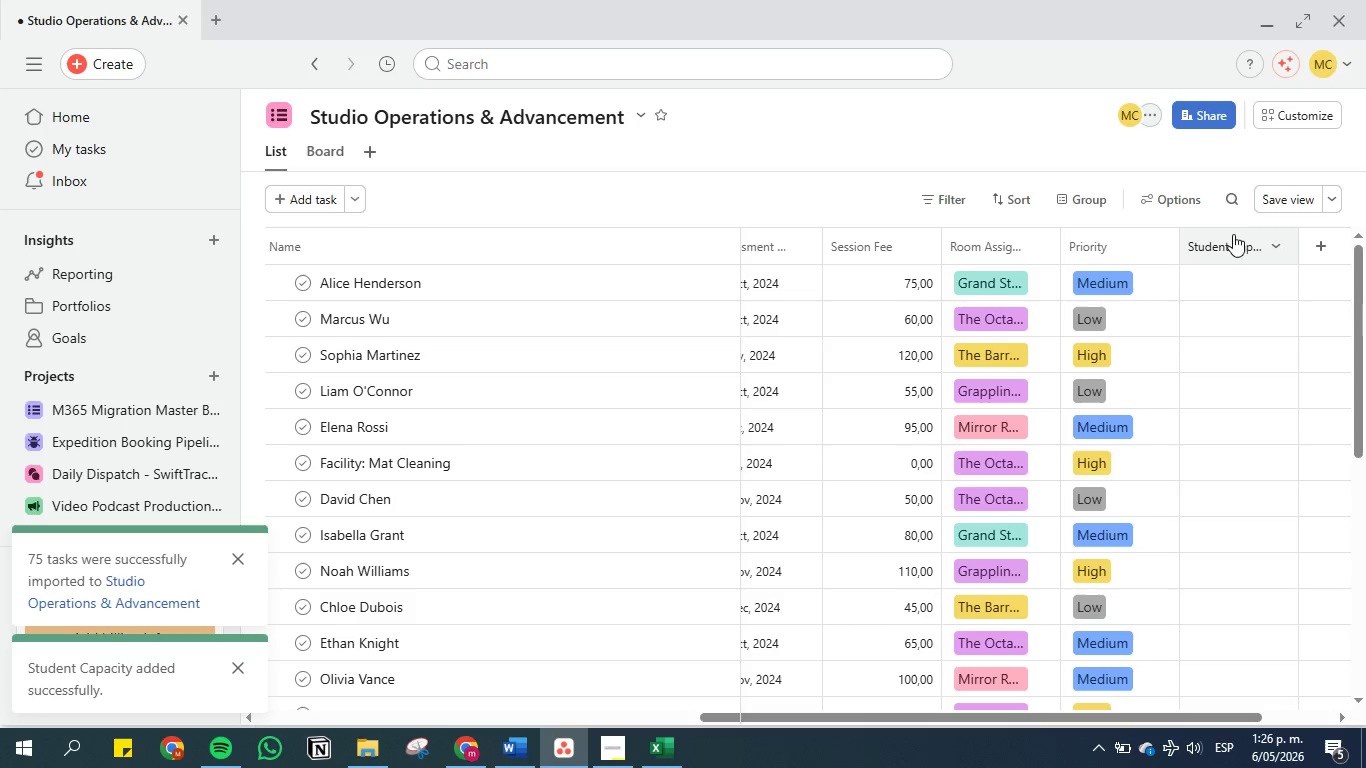 
left_click_drag(start_coordinate=[1239, 242], to_coordinate=[1047, 247])
 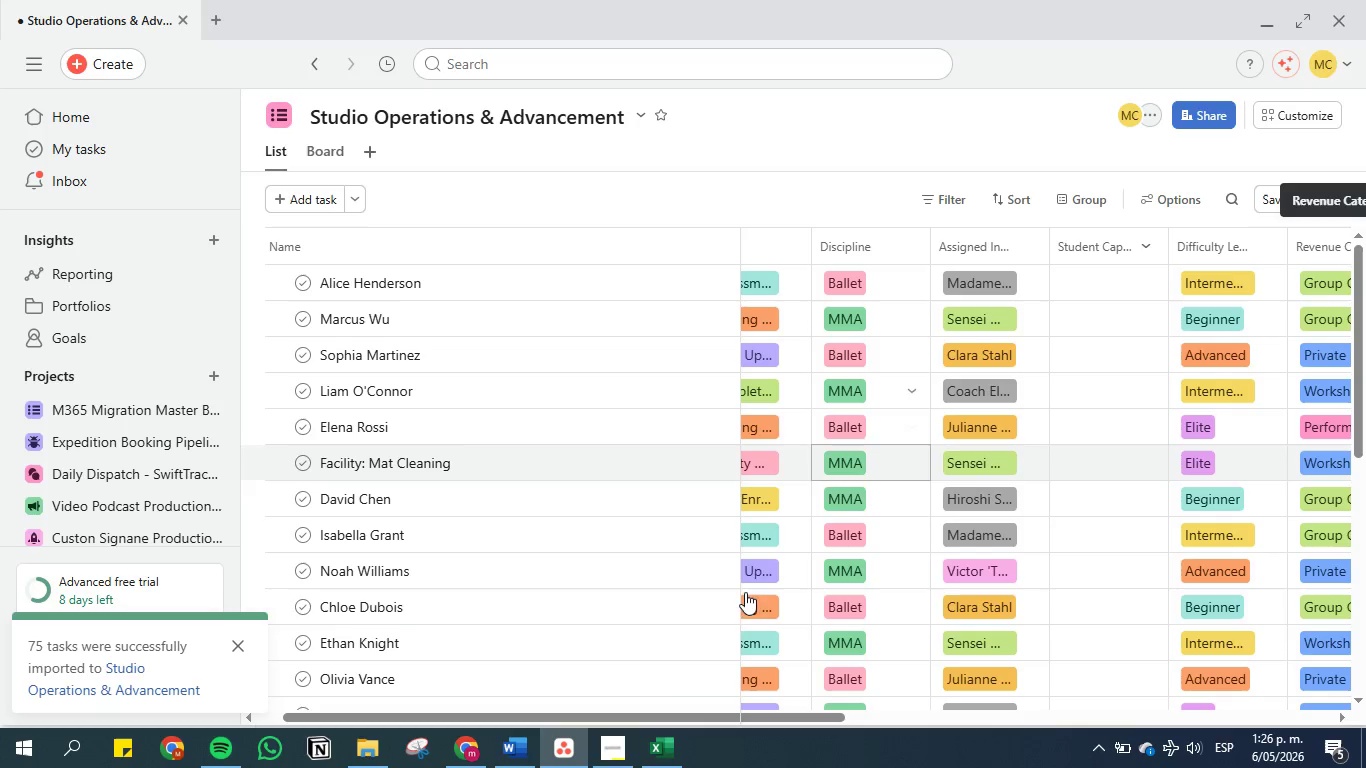 
left_click([510, 754])
 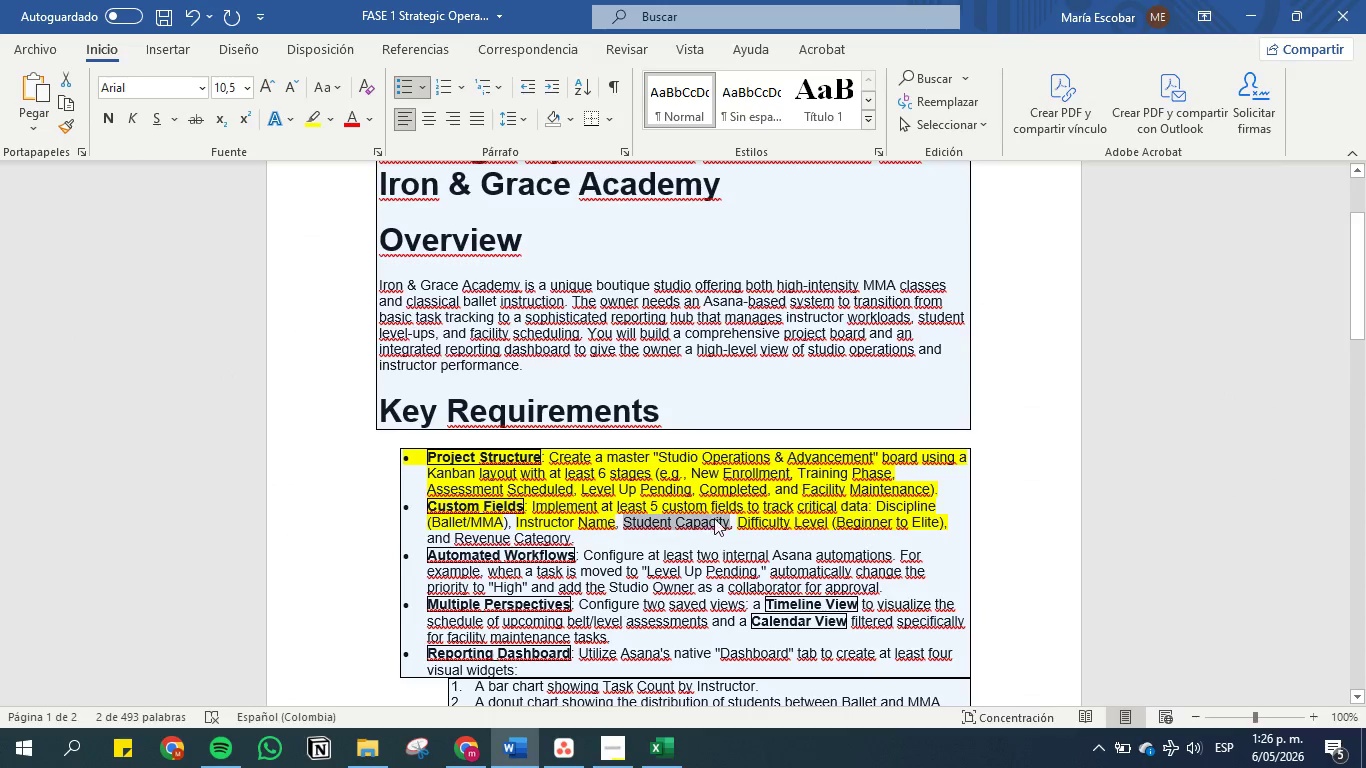 
wait(7.64)
 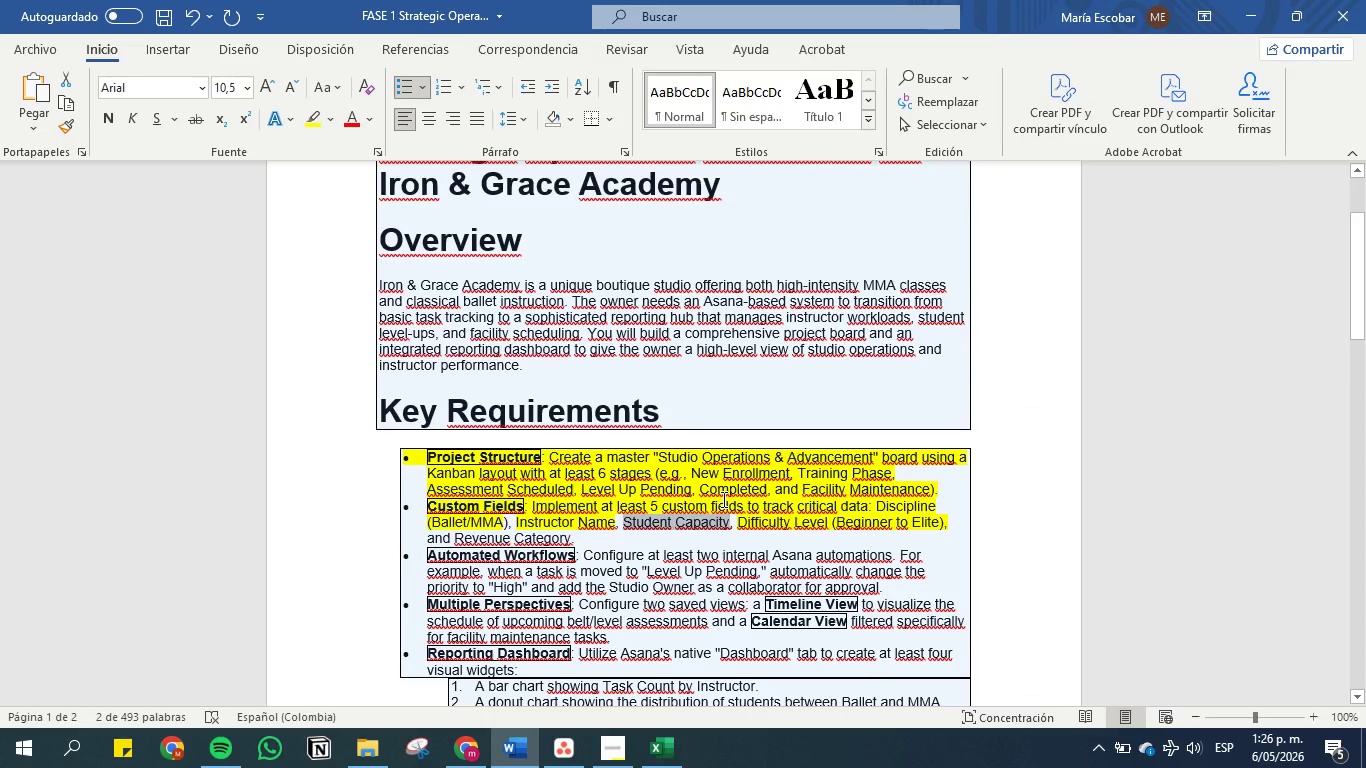 
left_click([1250, 4])
 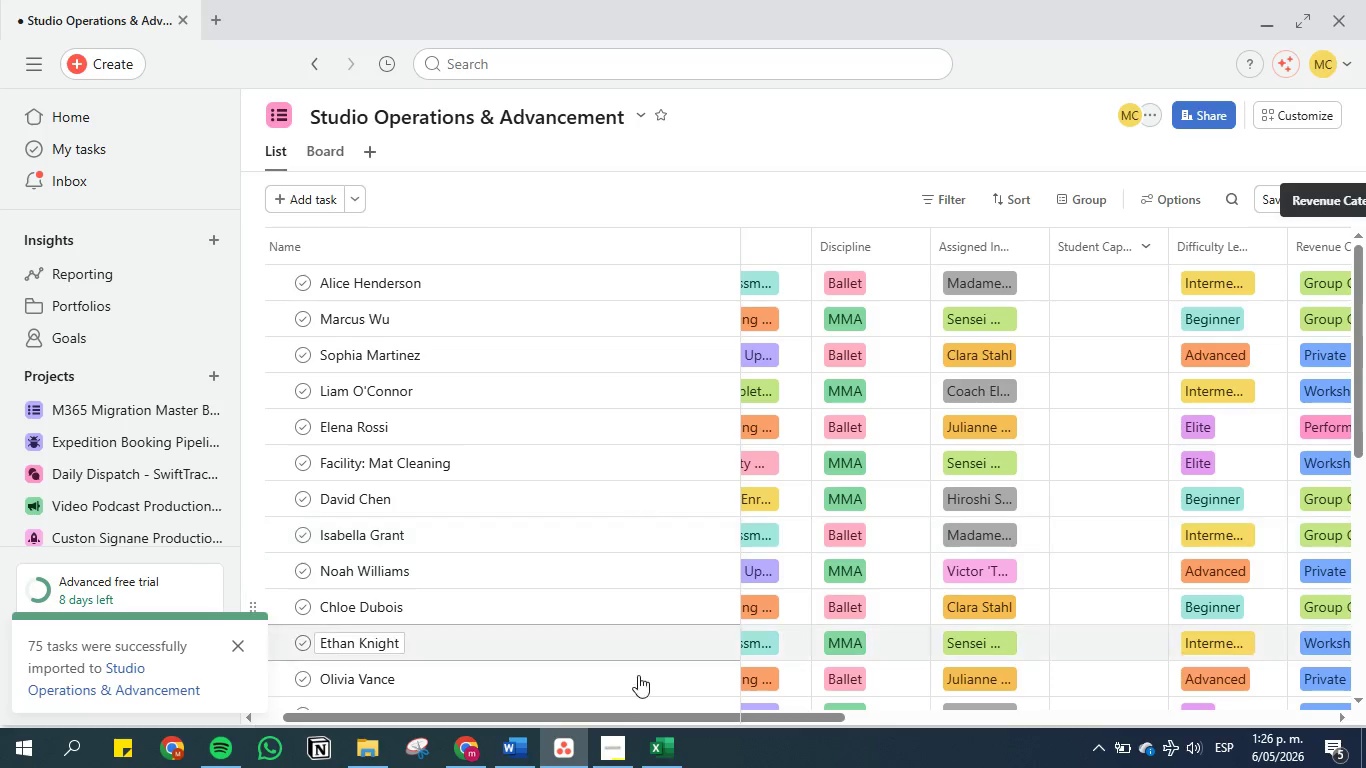 
left_click([522, 754])
 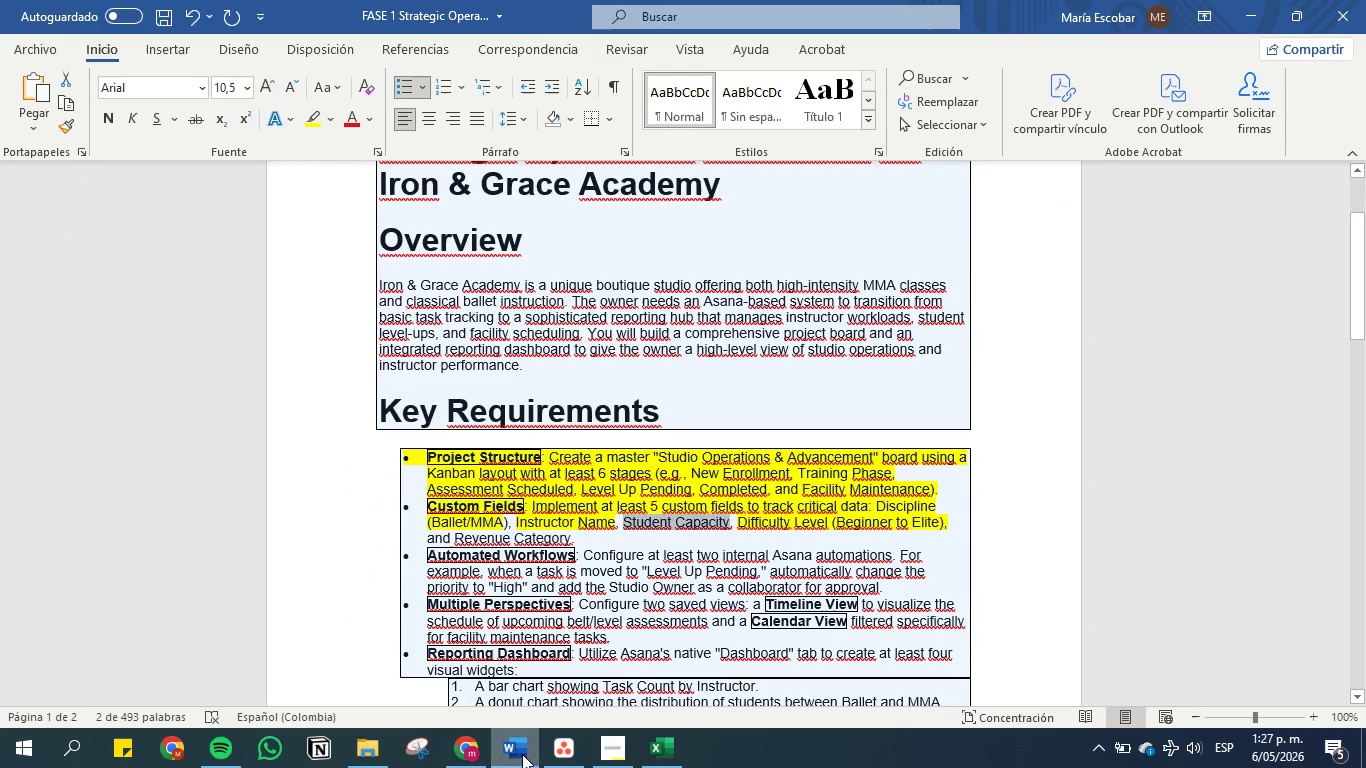 
wait(8.02)
 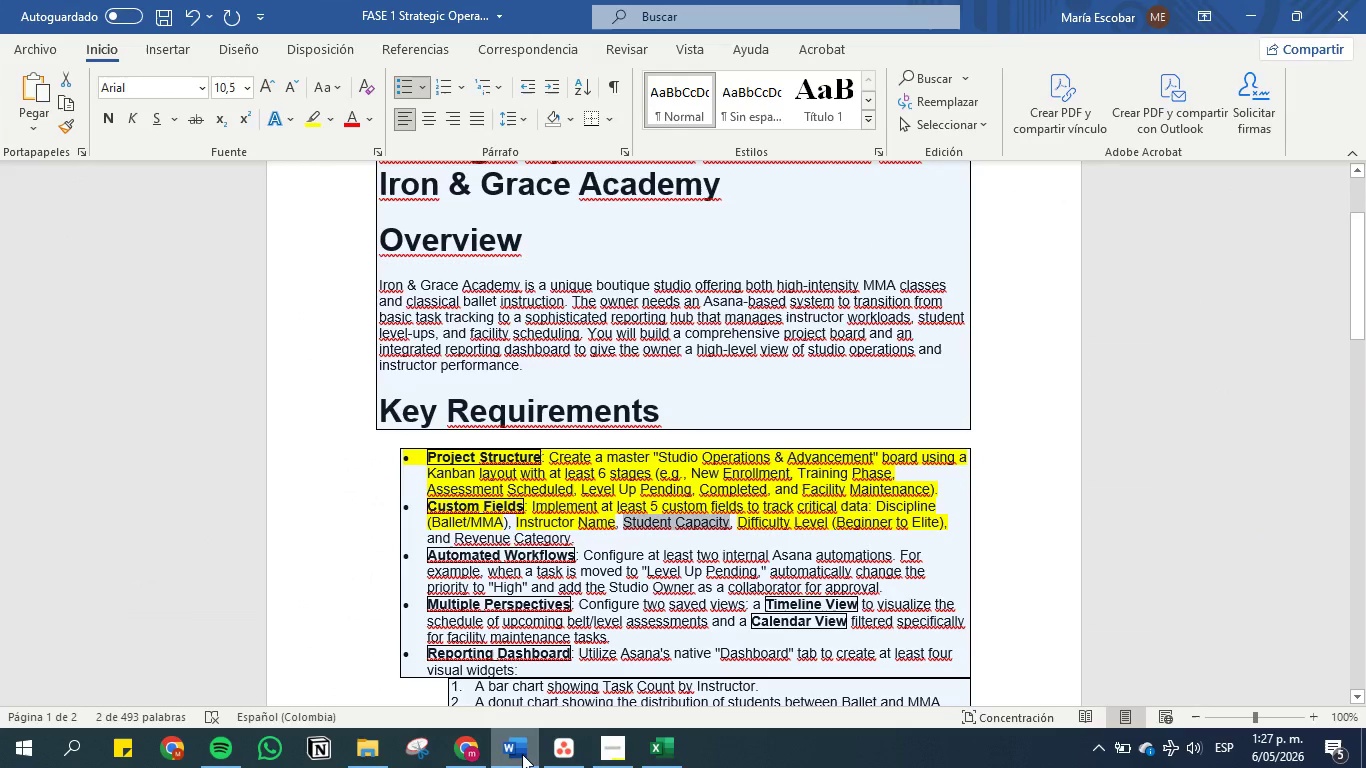 
left_click([312, 113])
 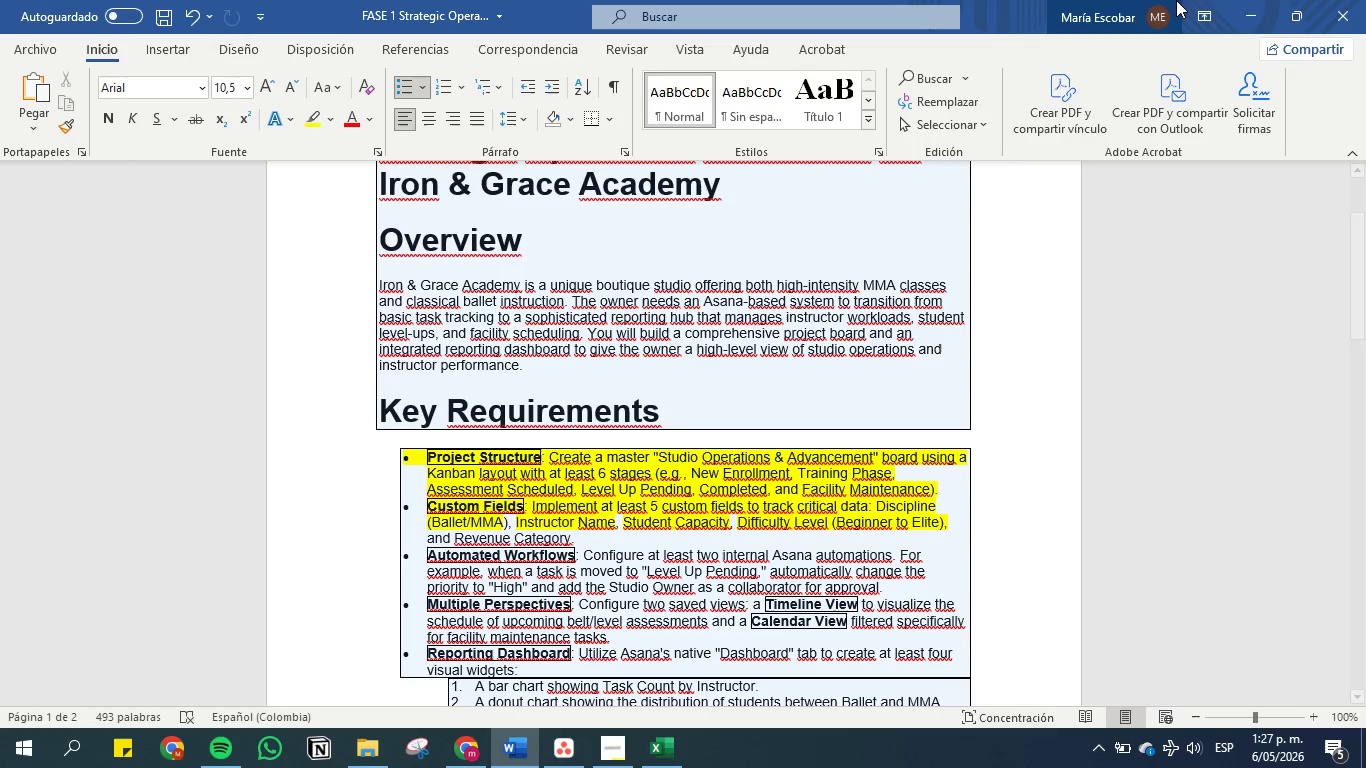 
left_click([1253, 13])
 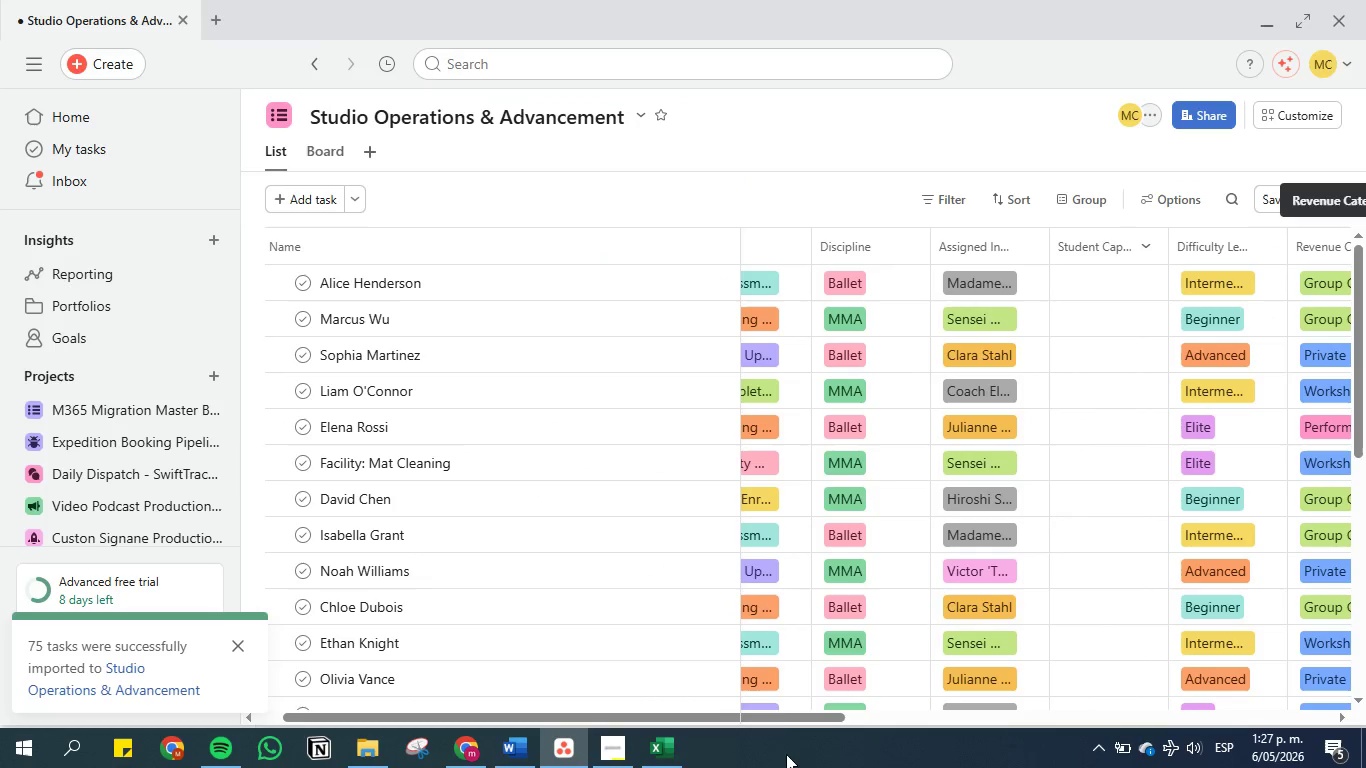 
left_click_drag(start_coordinate=[782, 718], to_coordinate=[902, 708])
 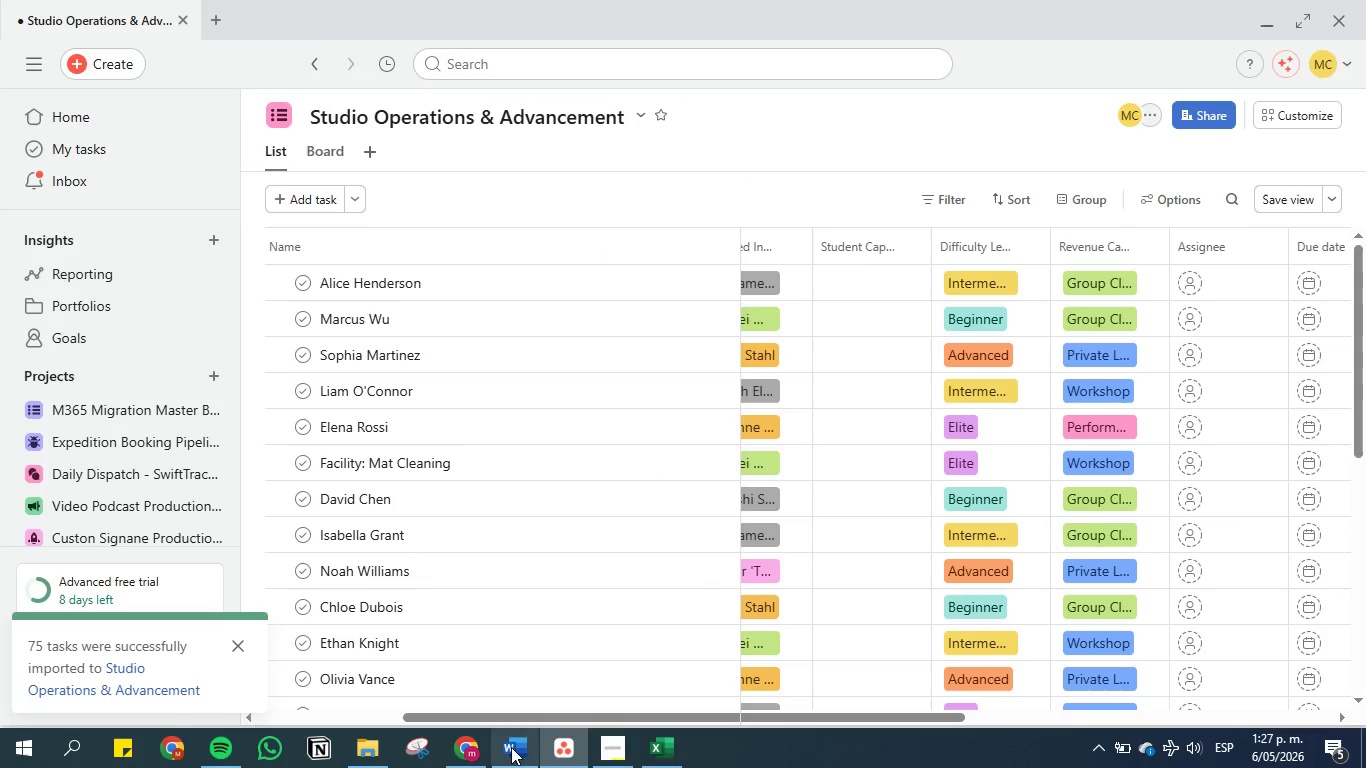 
left_click([506, 747])
 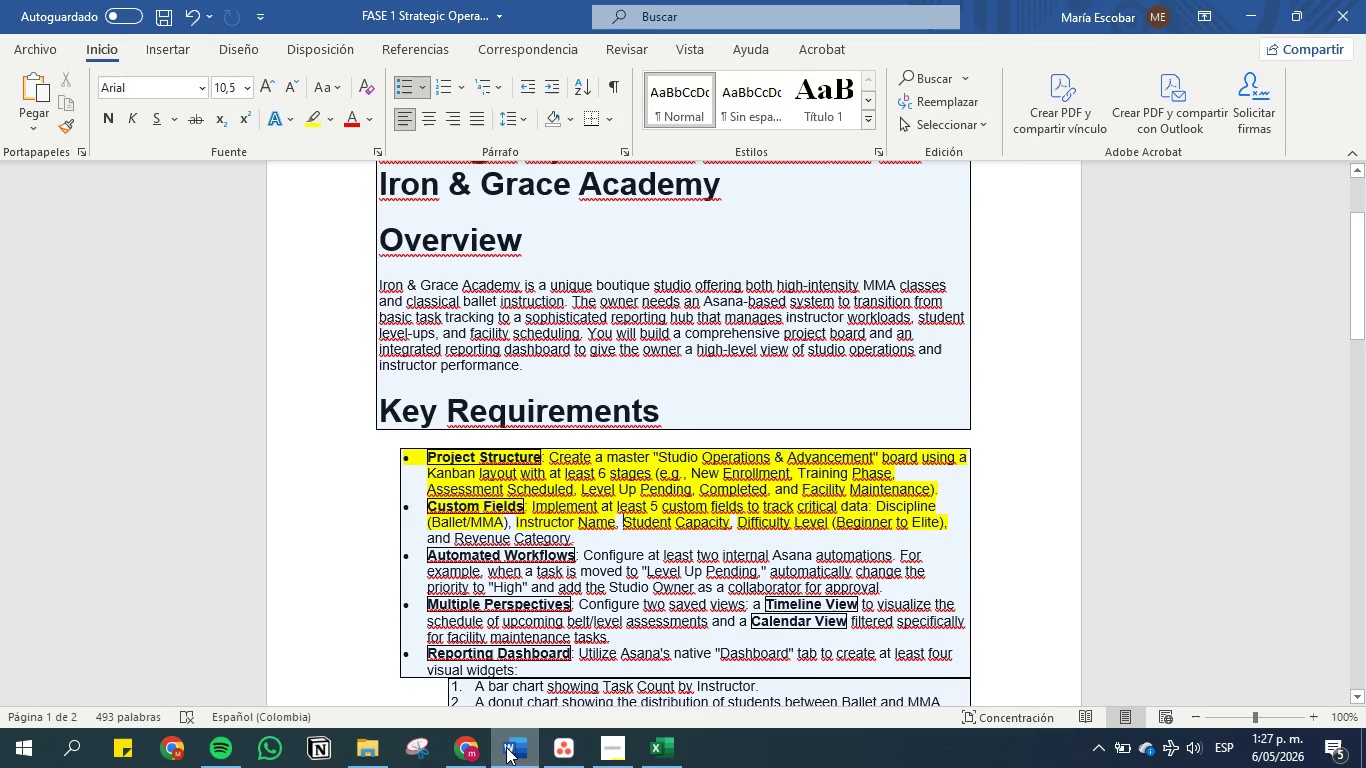 
left_click([506, 747])
 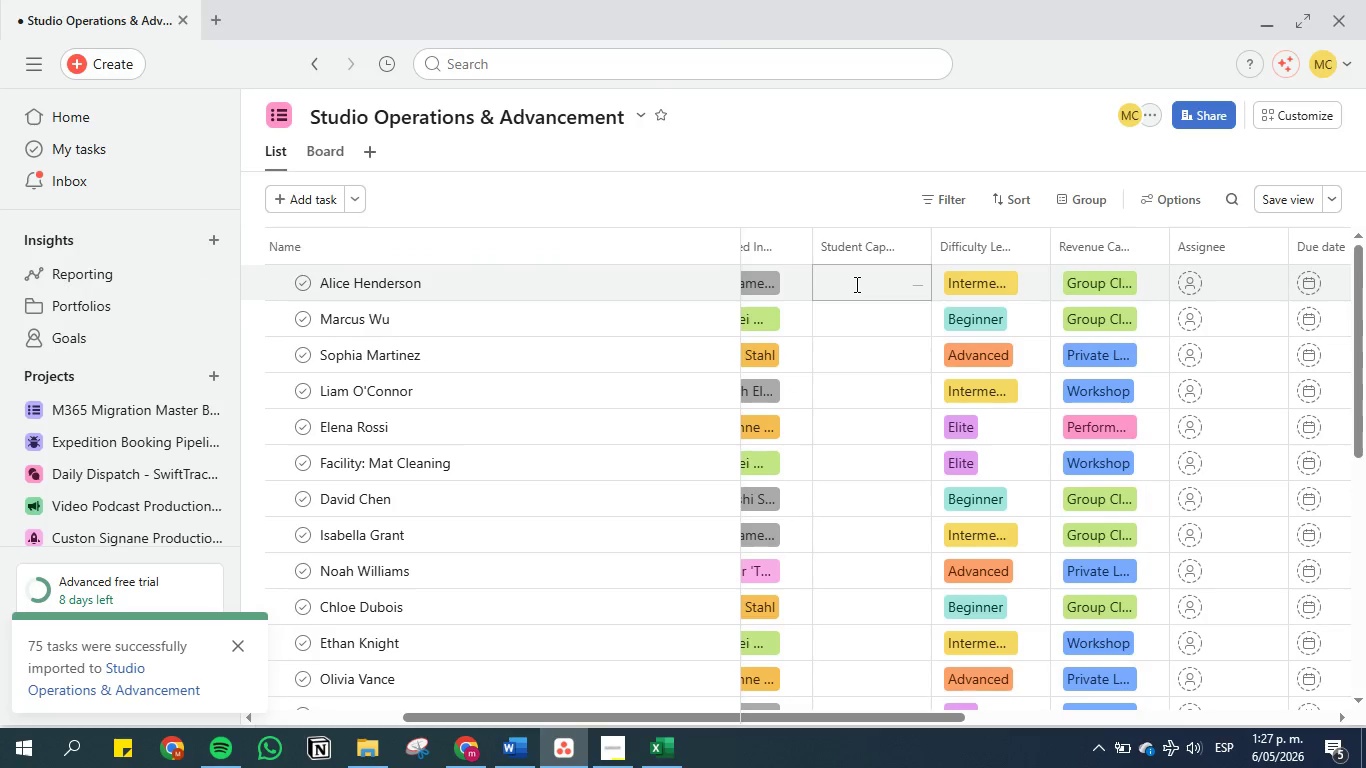 
left_click([855, 284])
 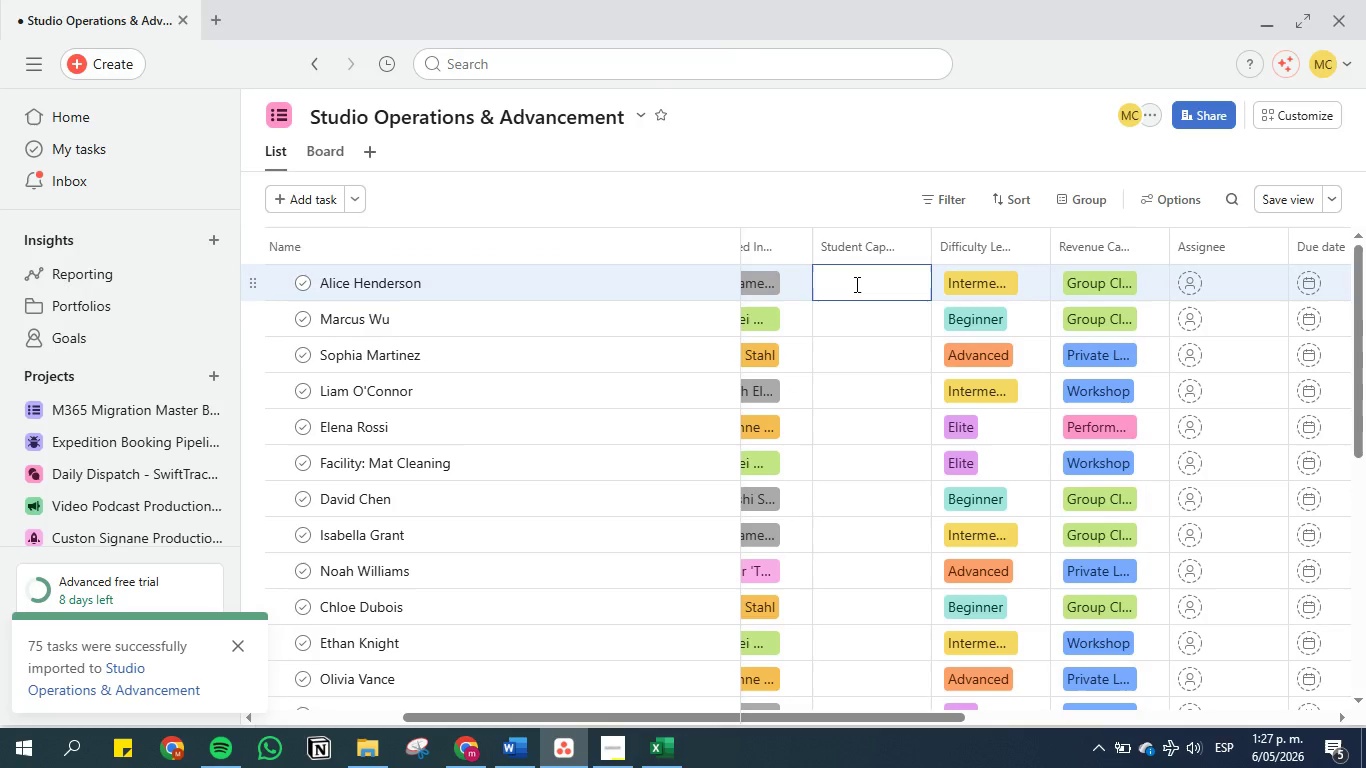 
key(1)
 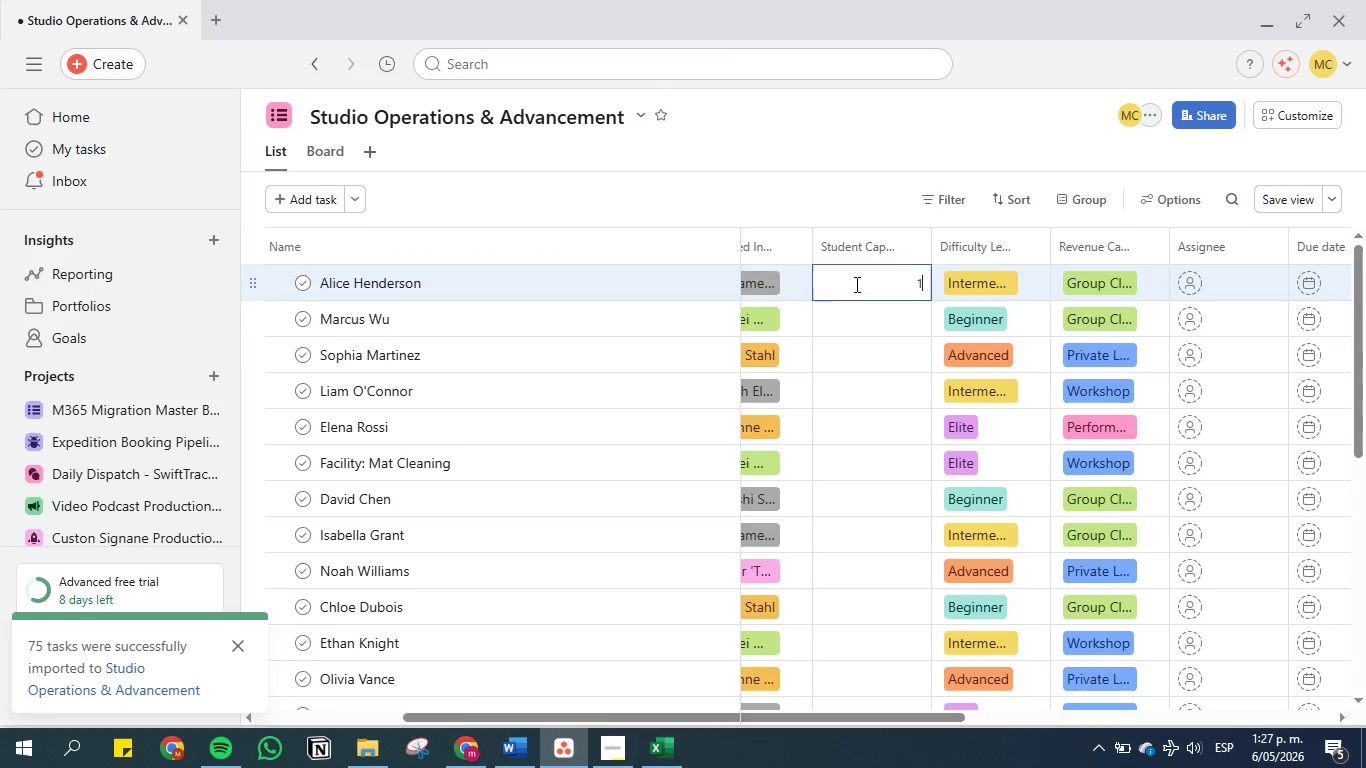 
key(Enter)
 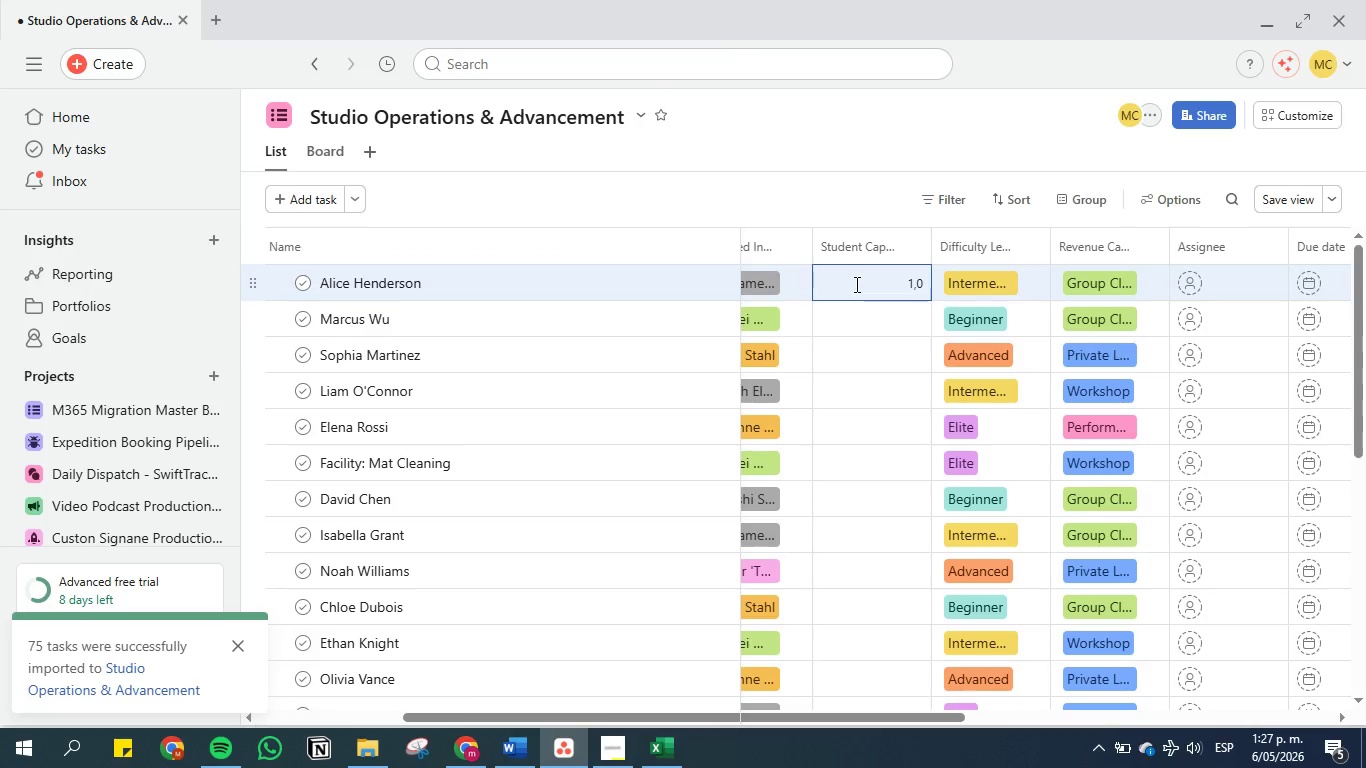 
key(2)
 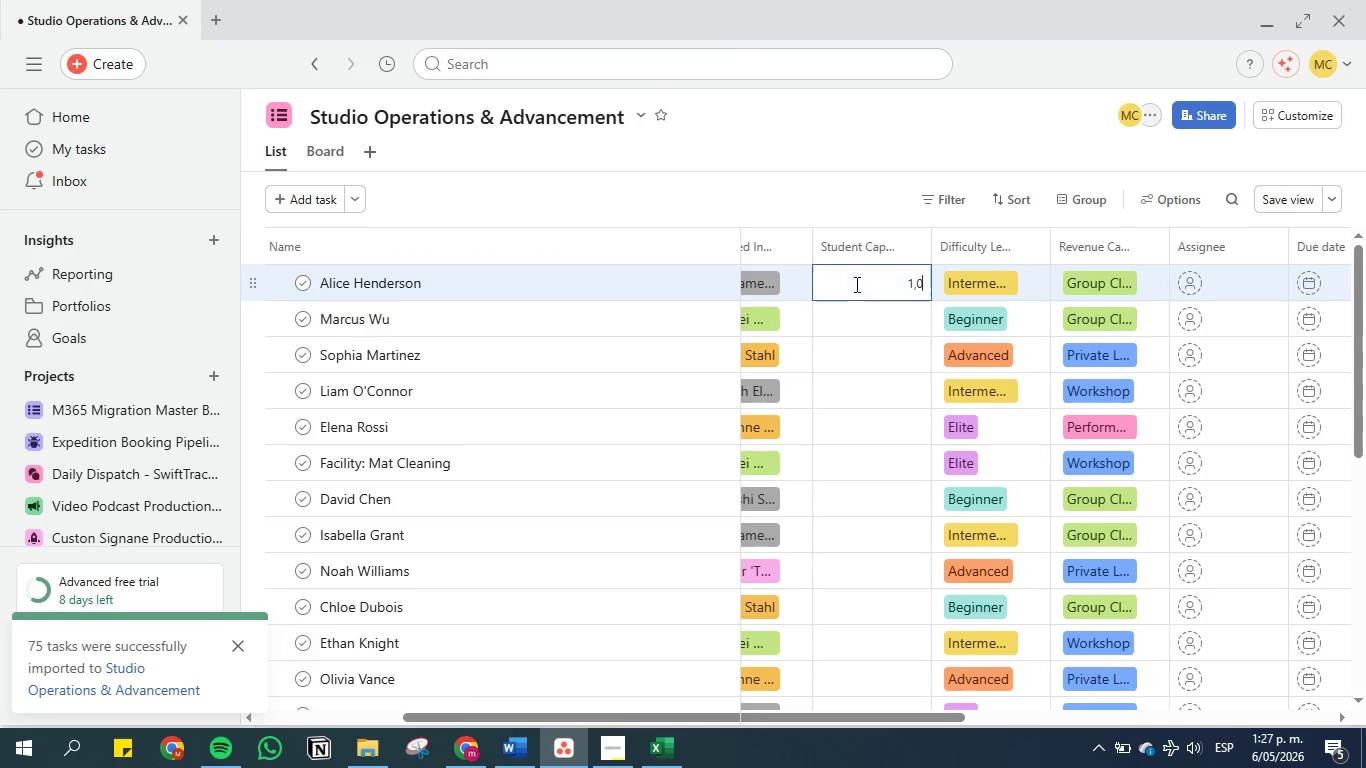 
key(Enter)
 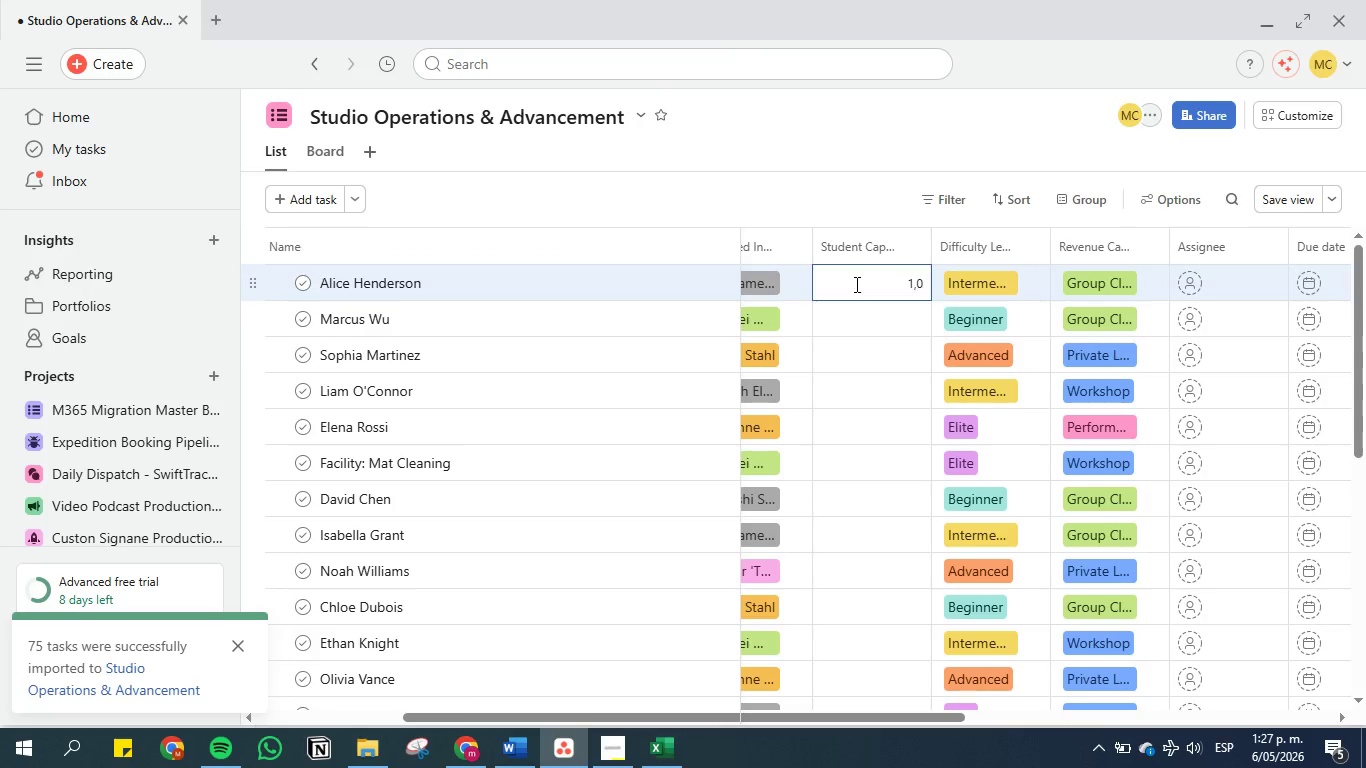 
key(Enter)
 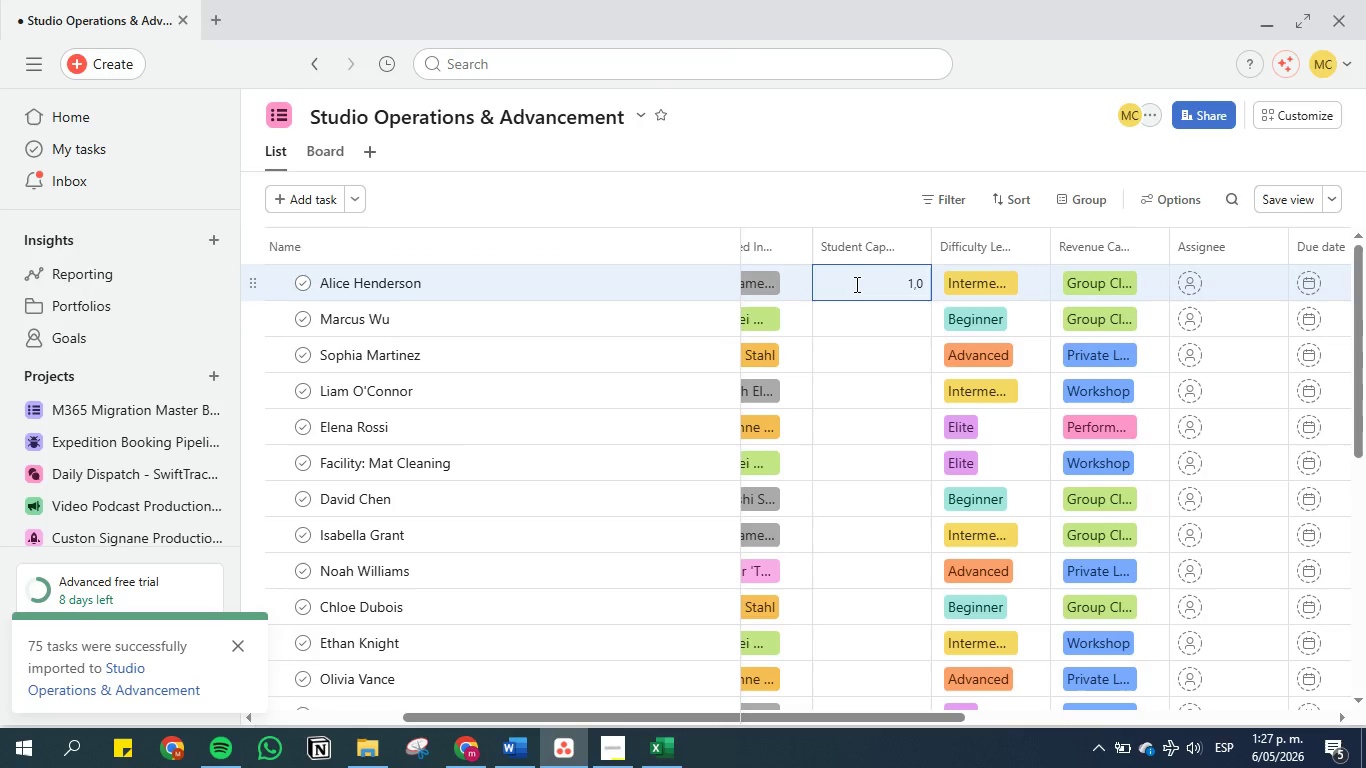 
key(ArrowDown)
 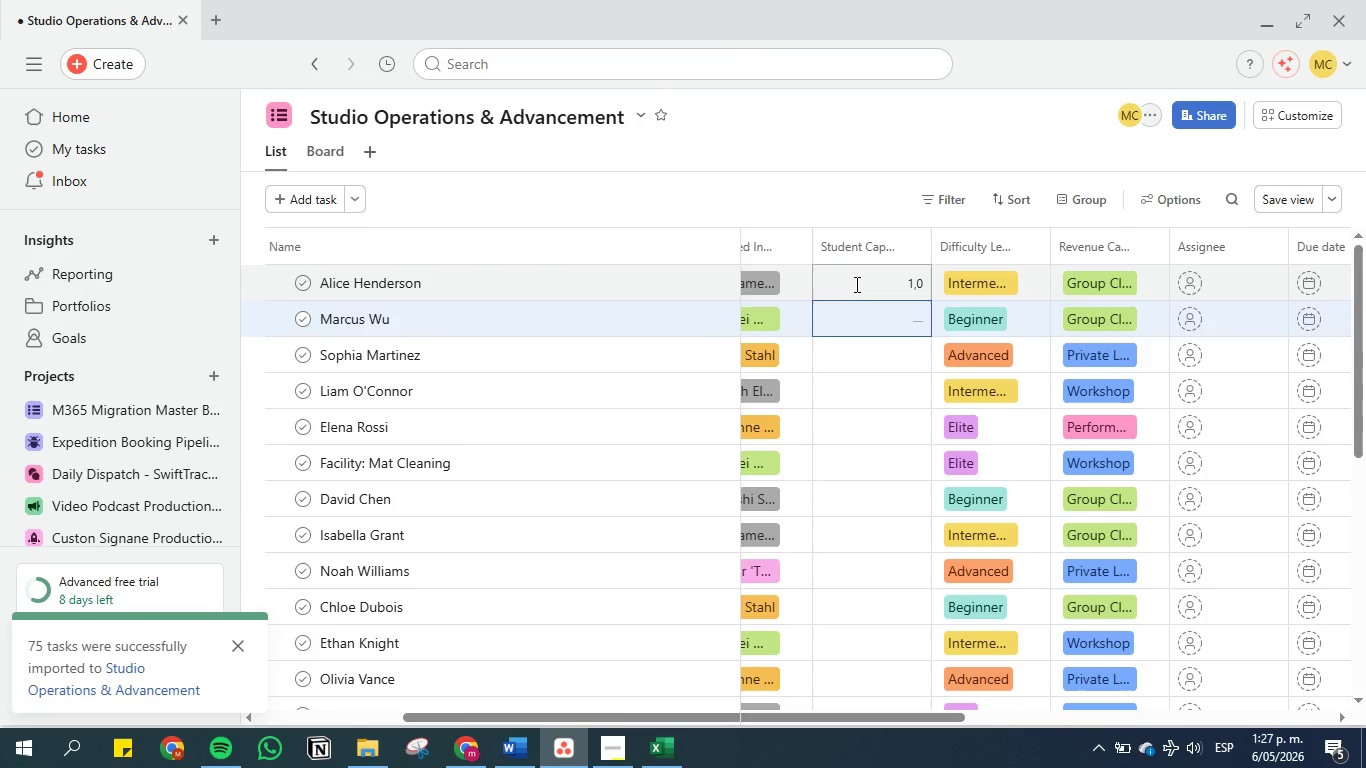 
key(2)
 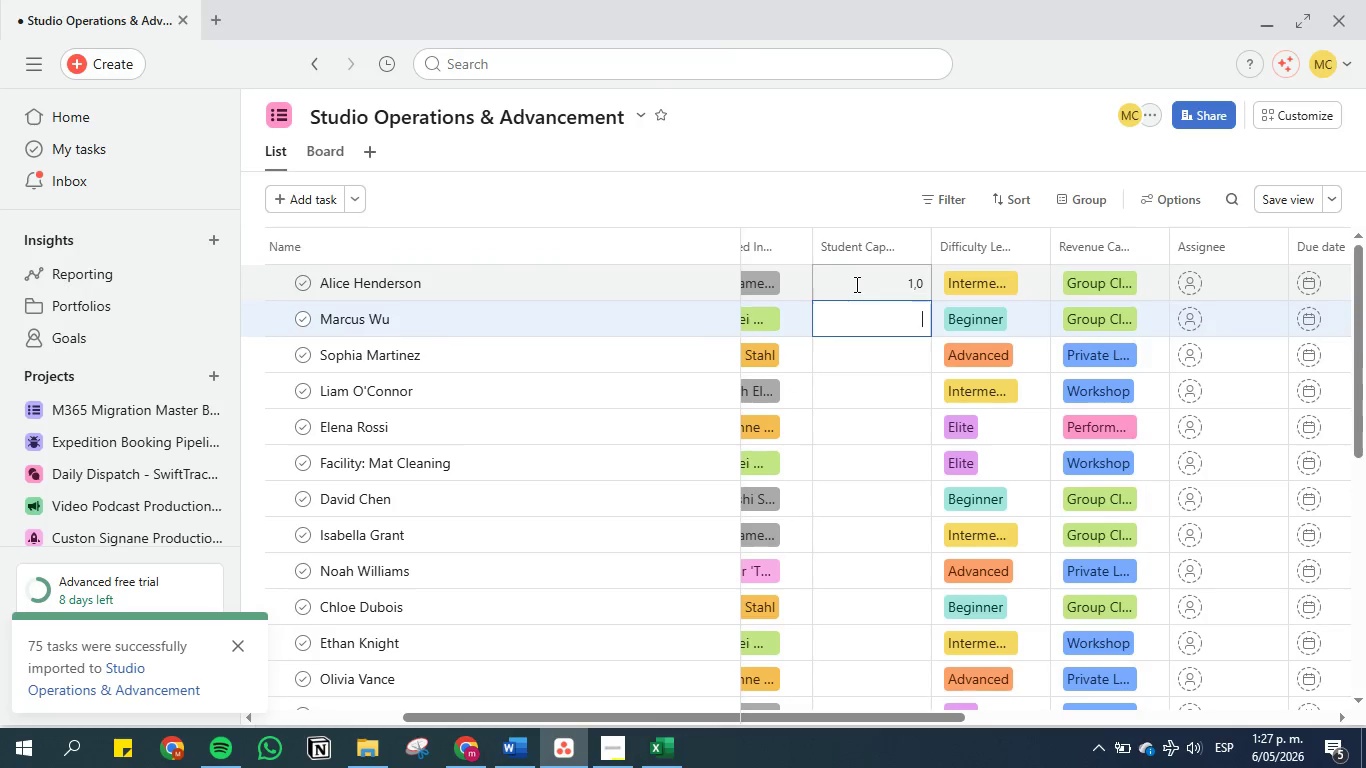 
key(Enter)
 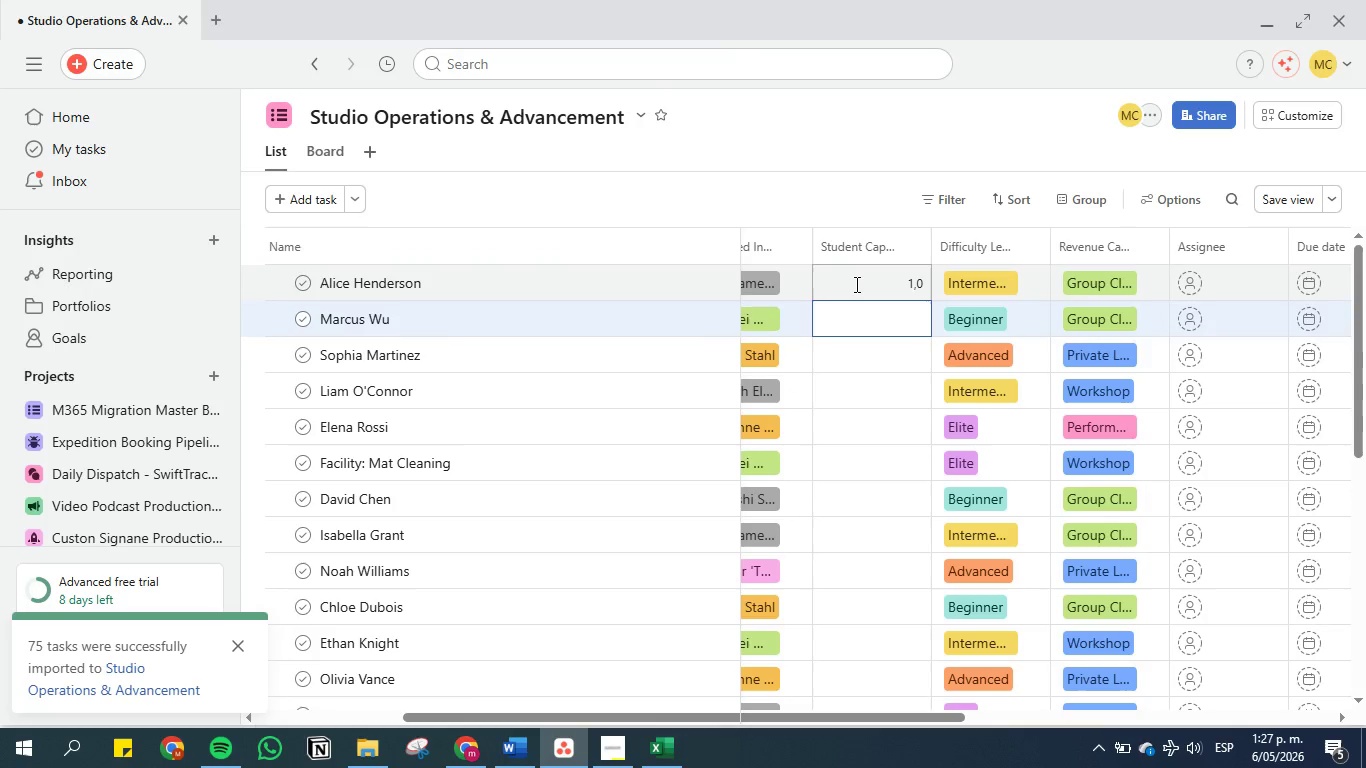 
key(2)
 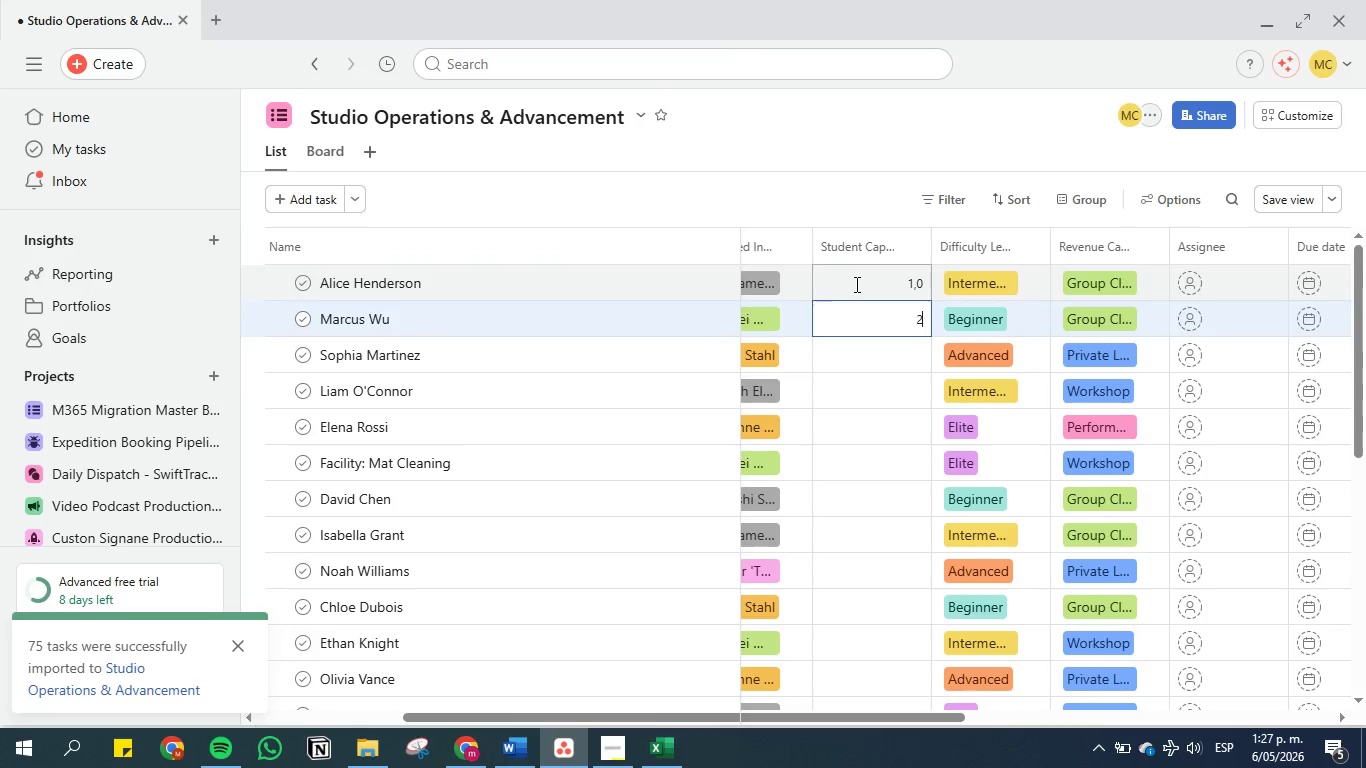 
key(ArrowUp)
 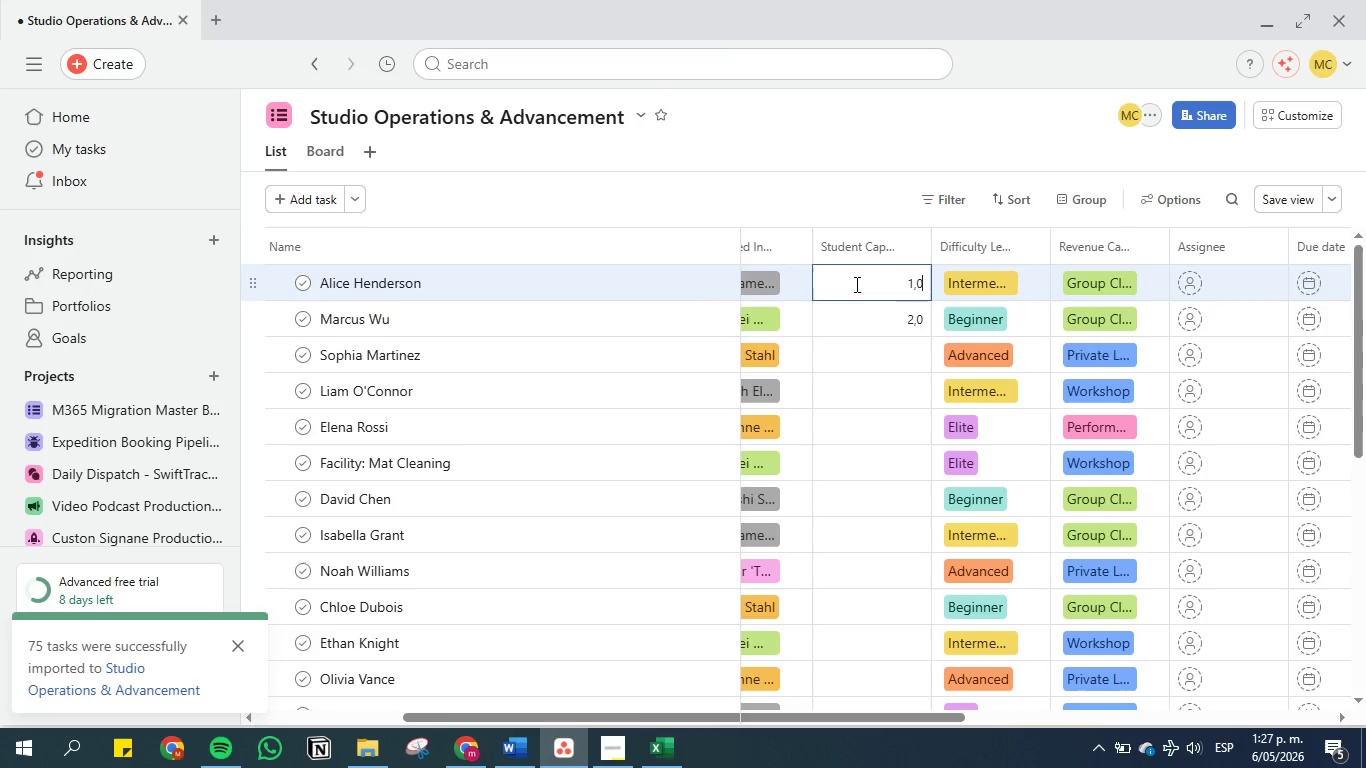 
key(Enter)
 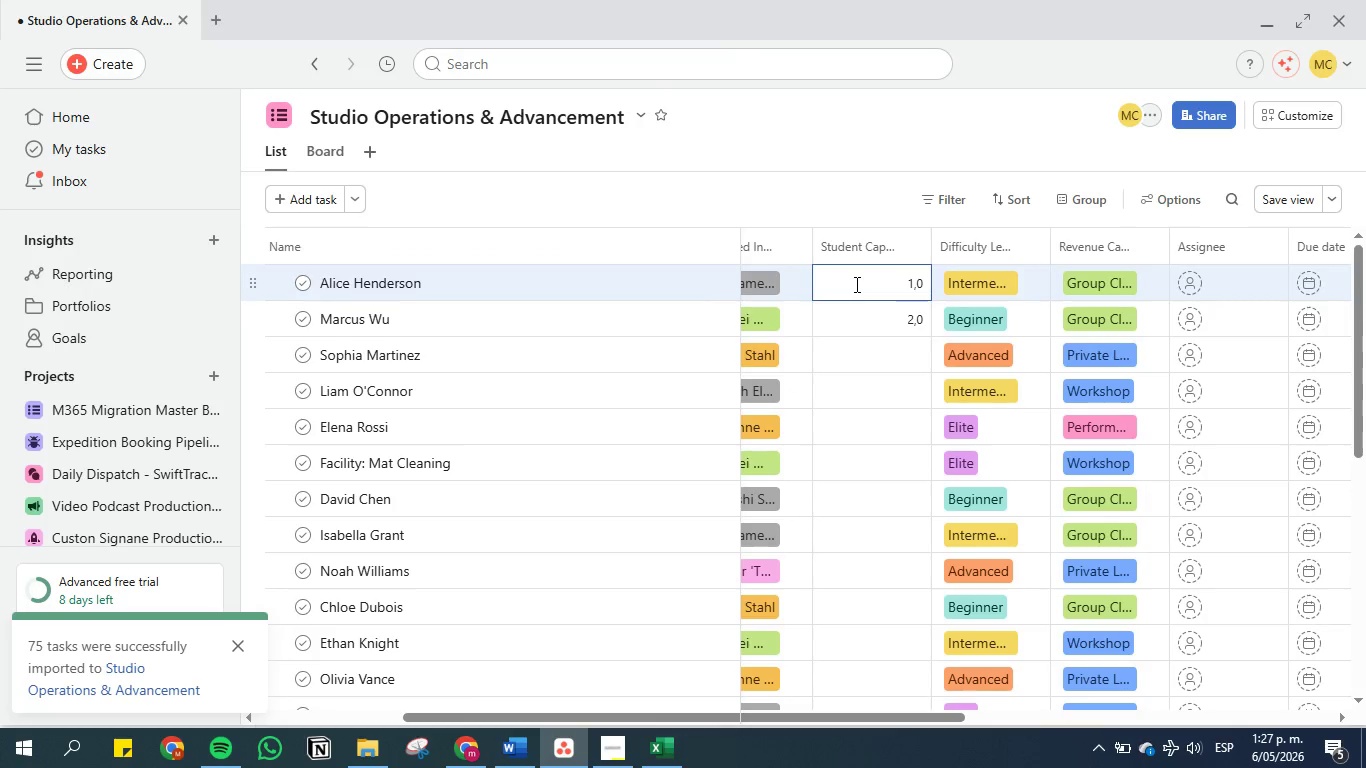 
key(ArrowUp)
 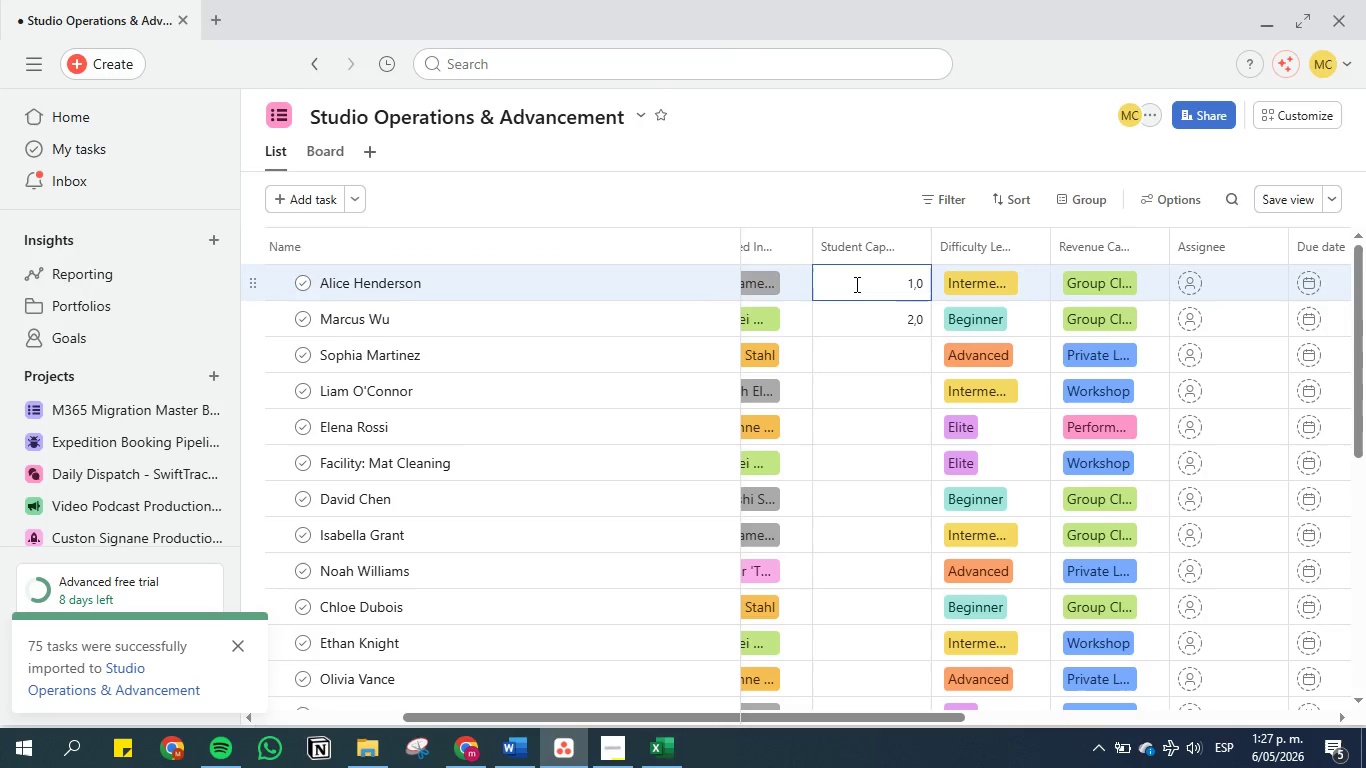 
key(ArrowUp)
 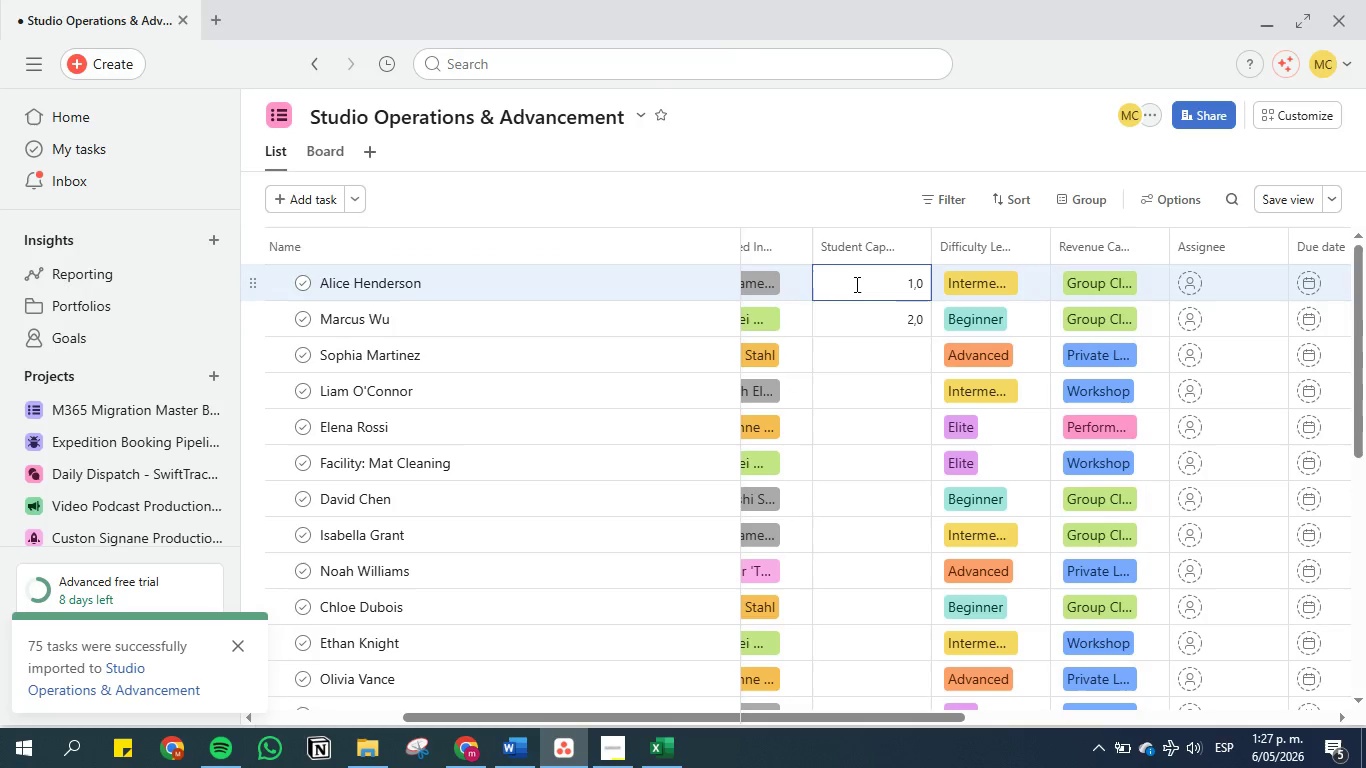 
key(ArrowDown)
 